 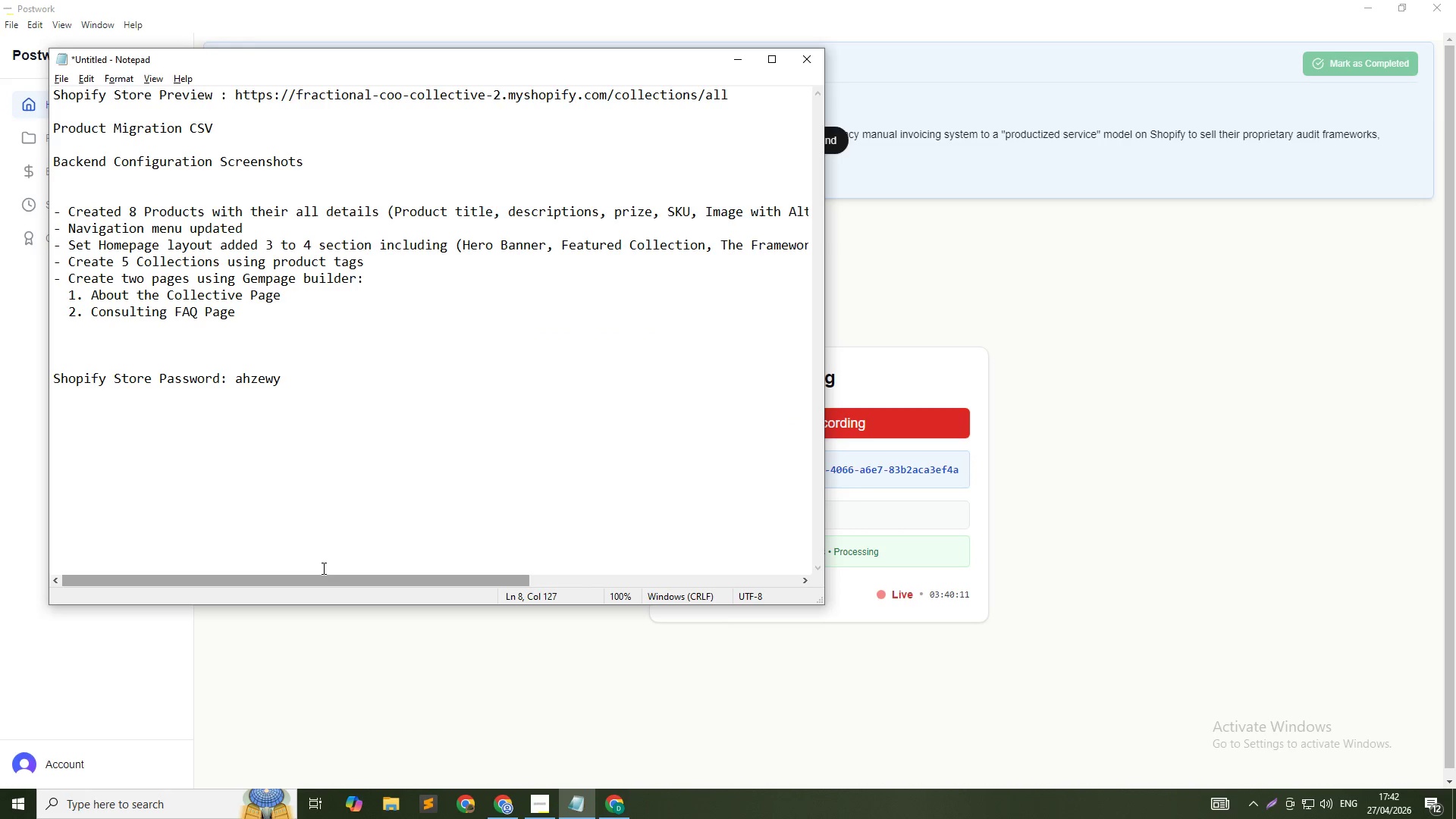 
left_click([310, 247])
 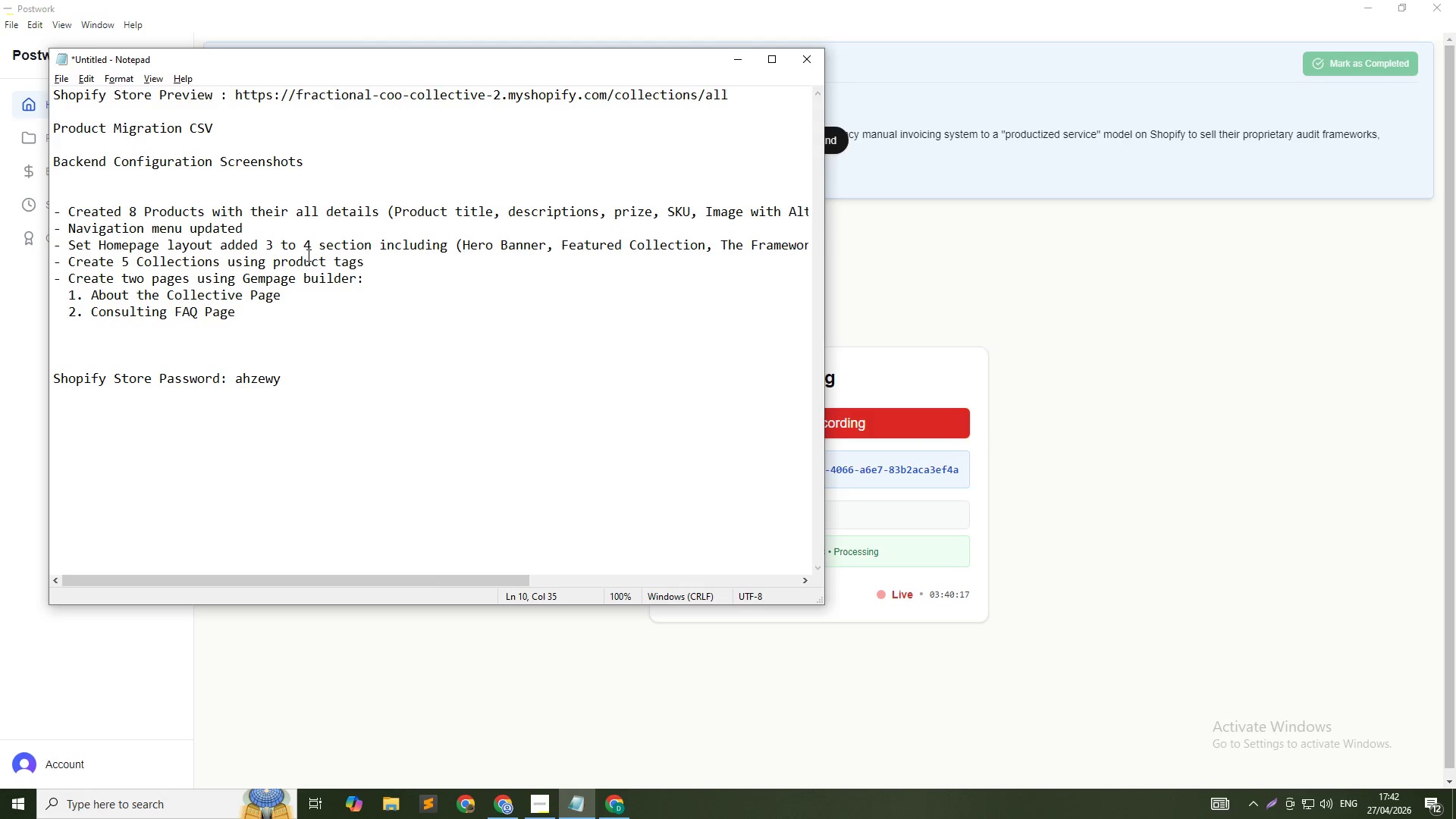 
key(Backspace)
 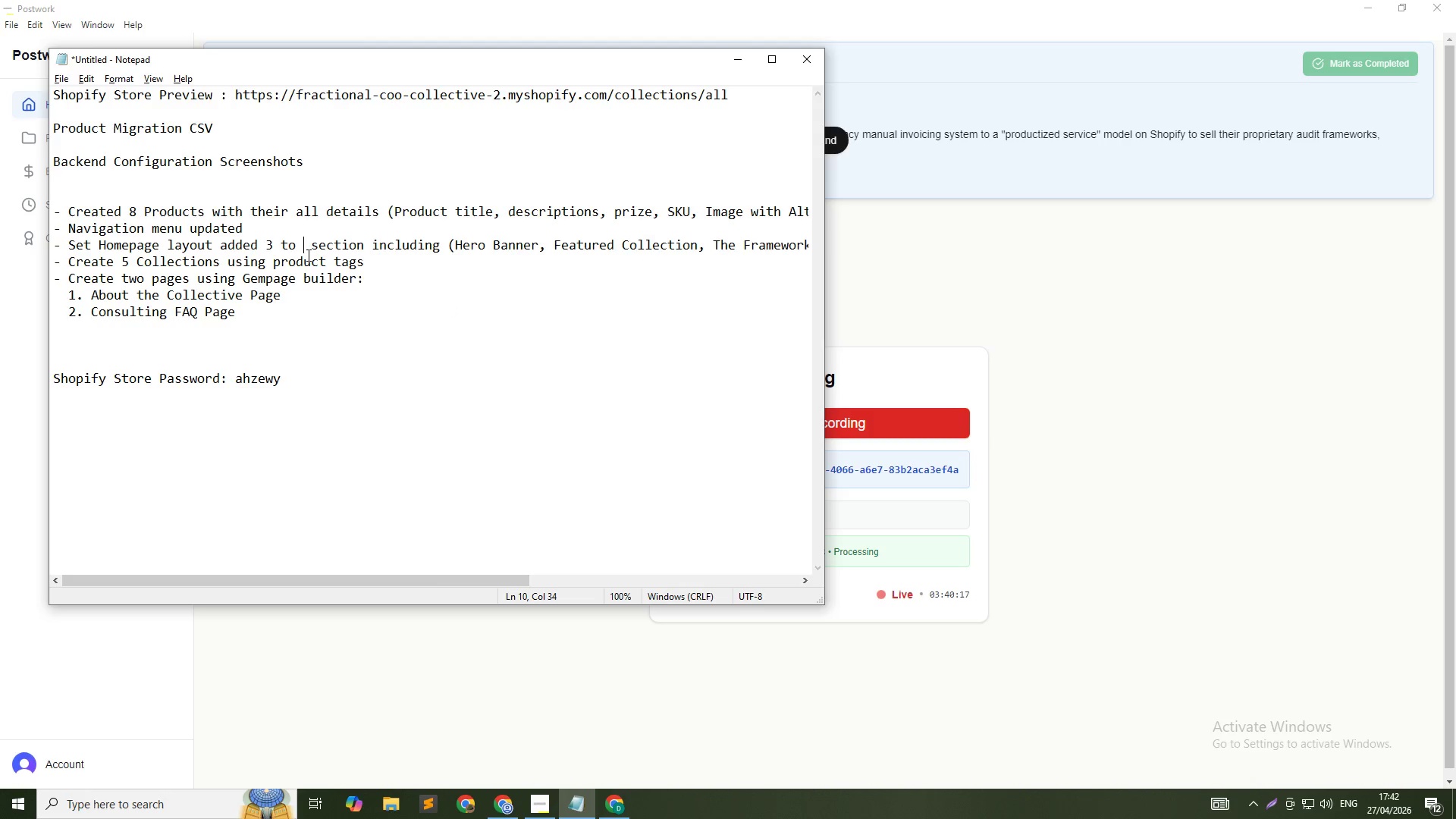 
key(5)
 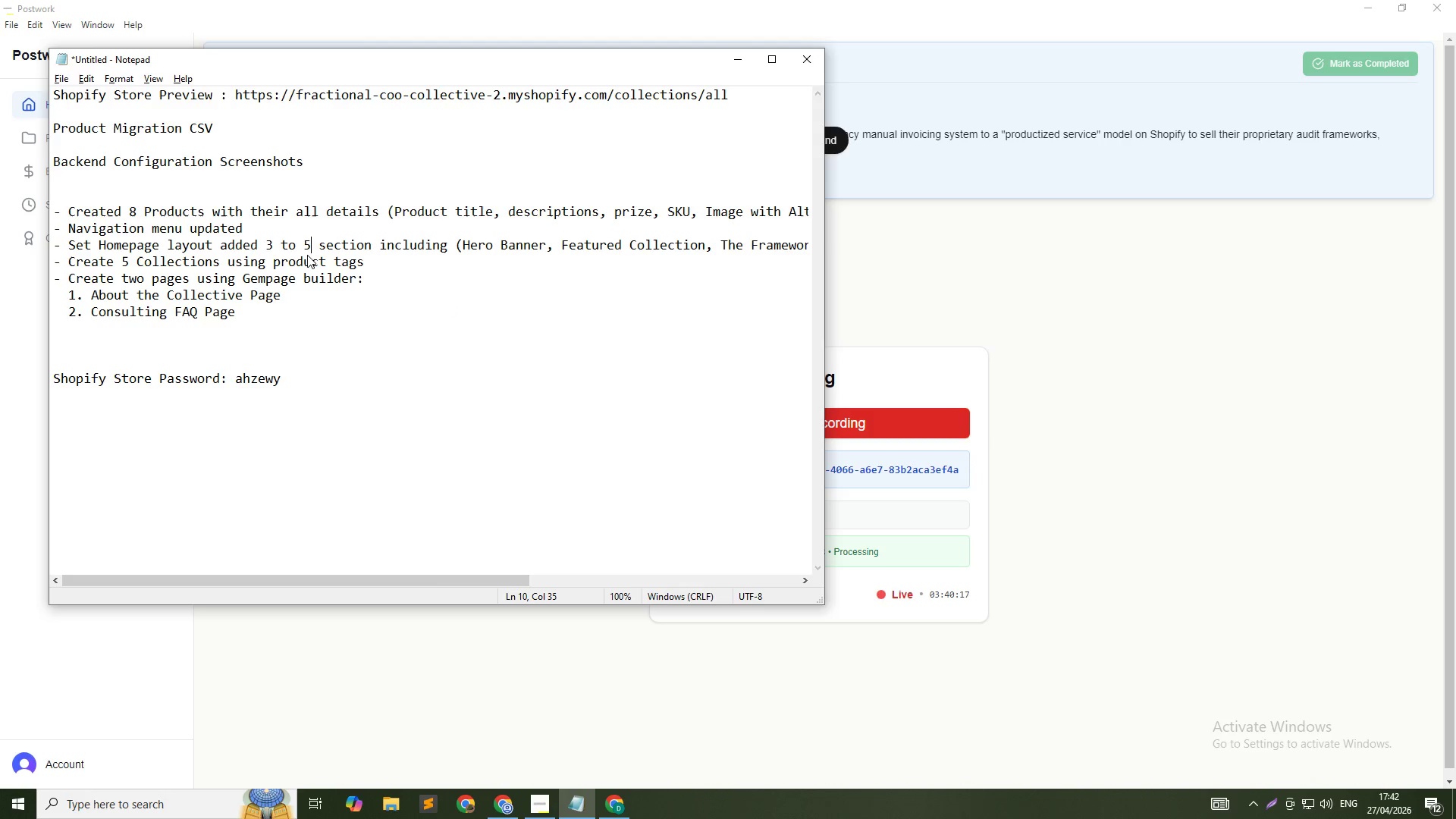 
key(ArrowLeft)
 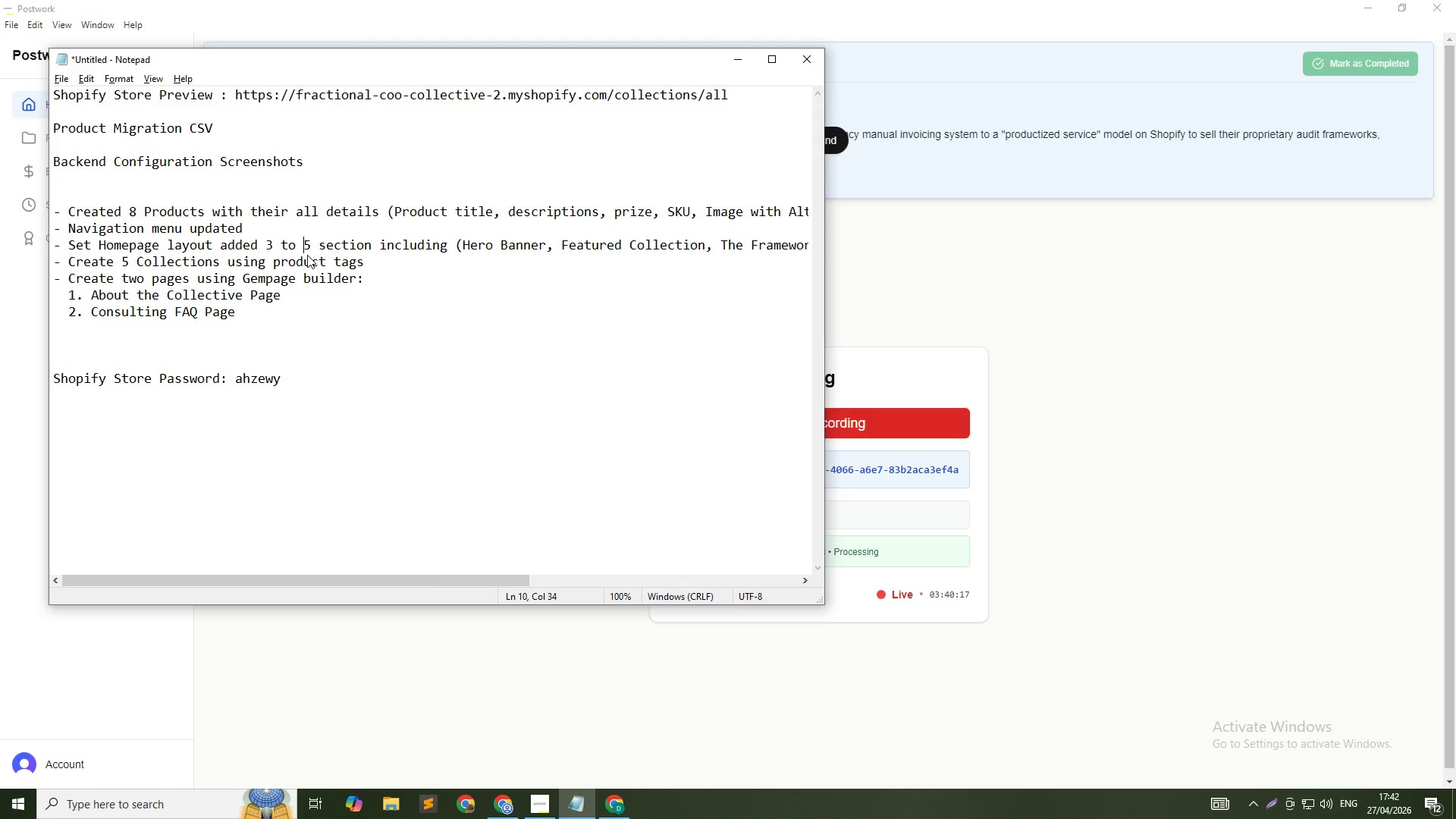 
key(ArrowLeft)
 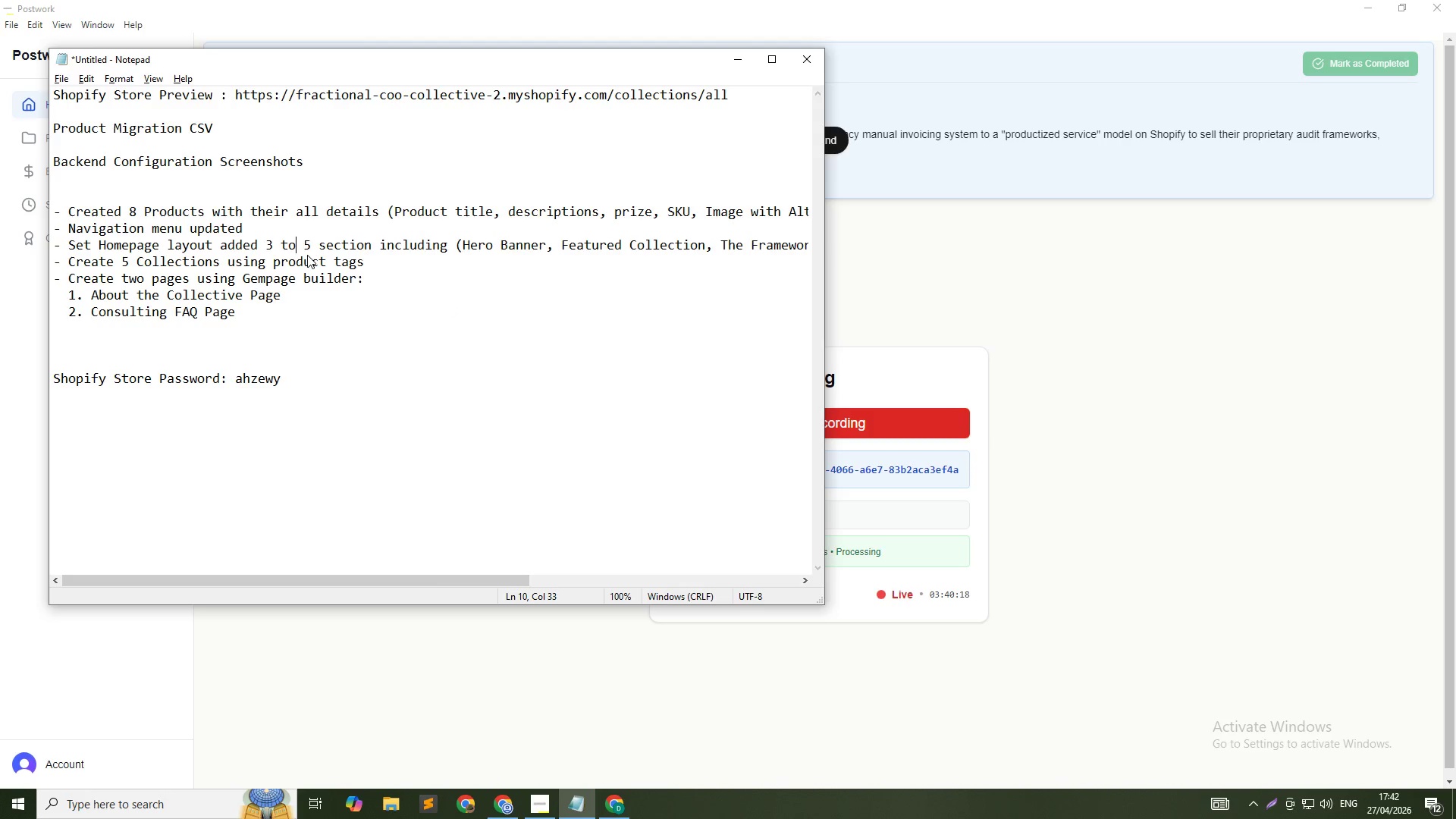 
key(ArrowLeft)
 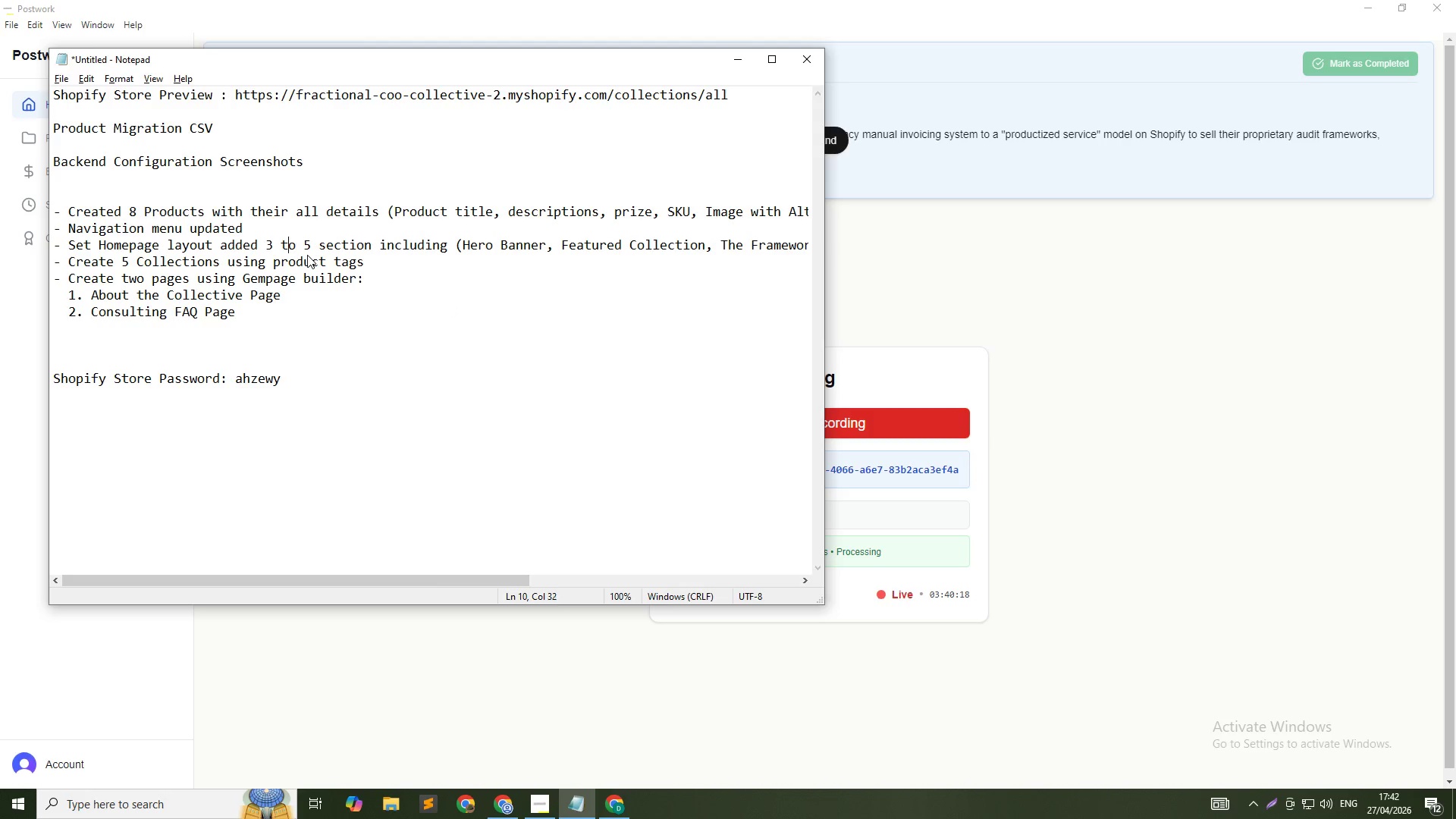 
key(ArrowLeft)
 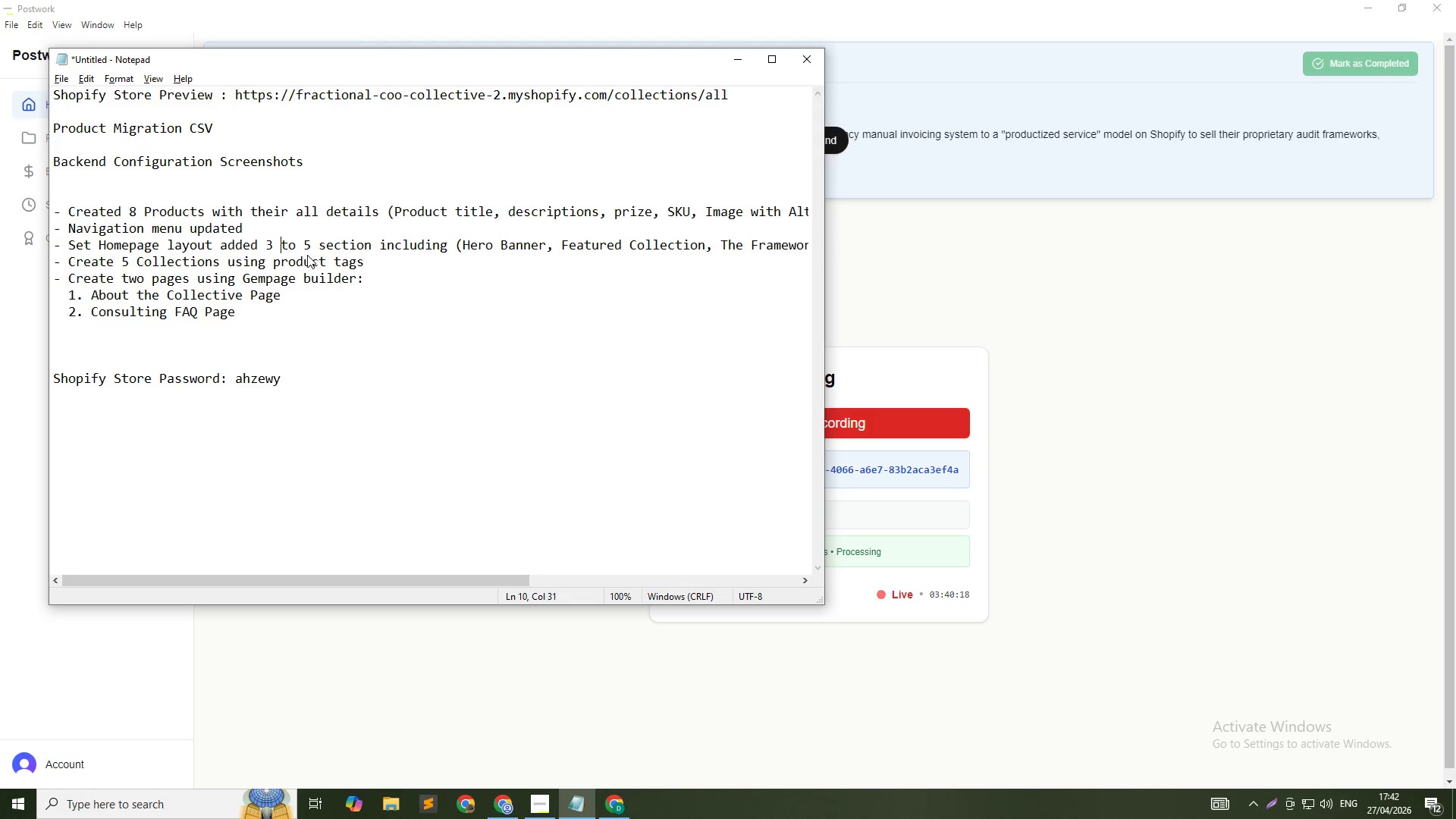 
key(ArrowLeft)
 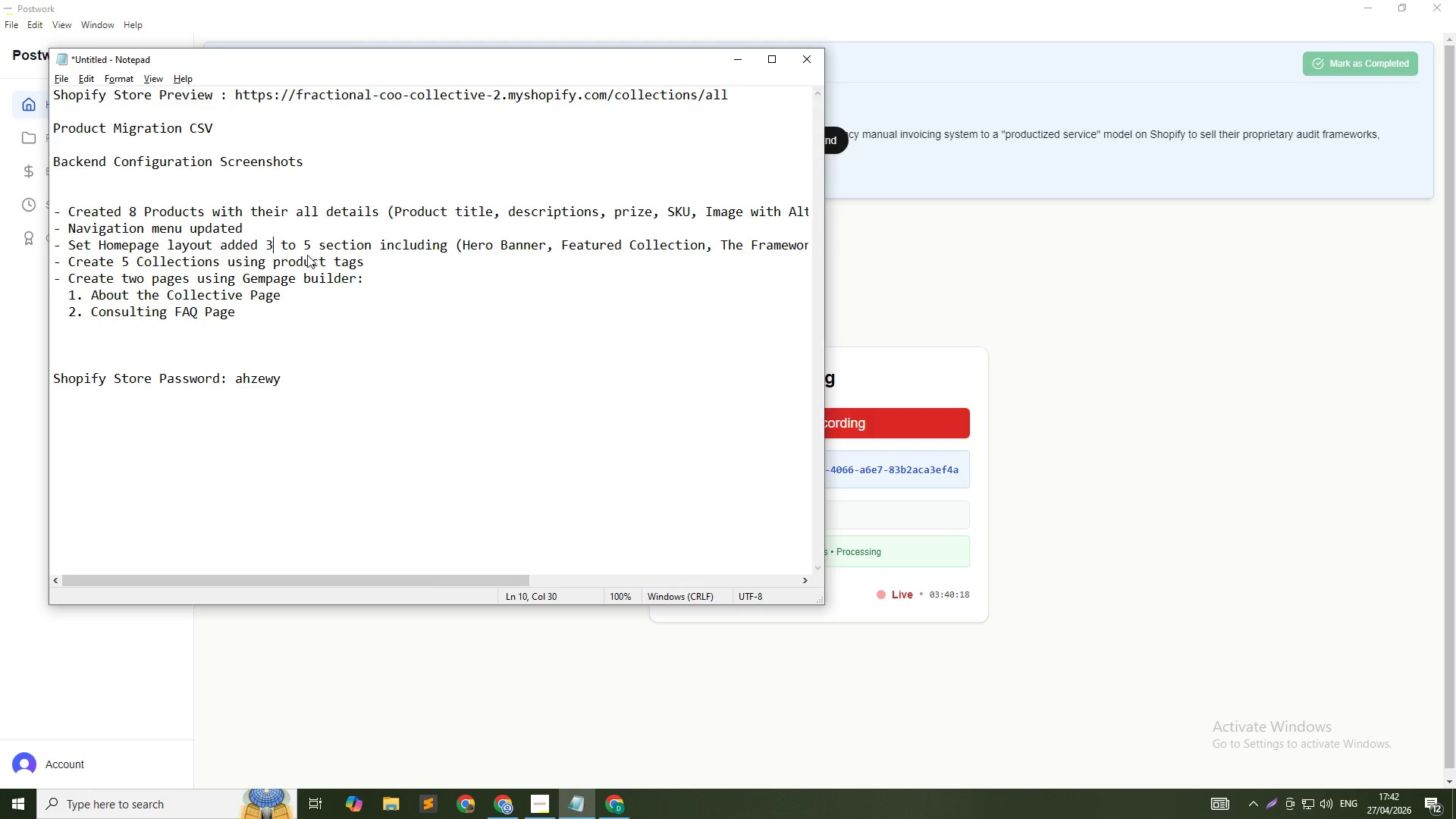 
key(Backspace)
 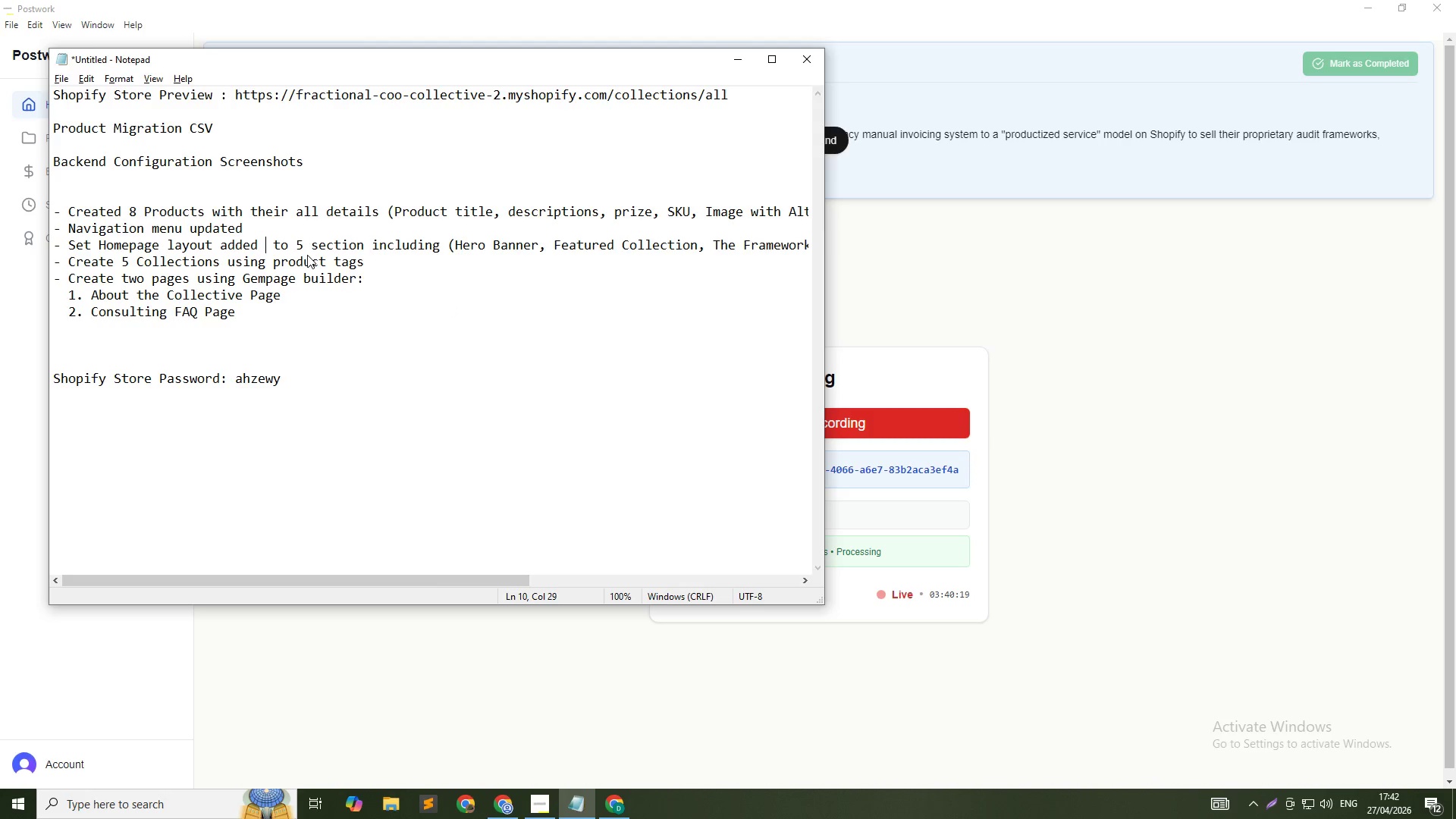 
key(4)
 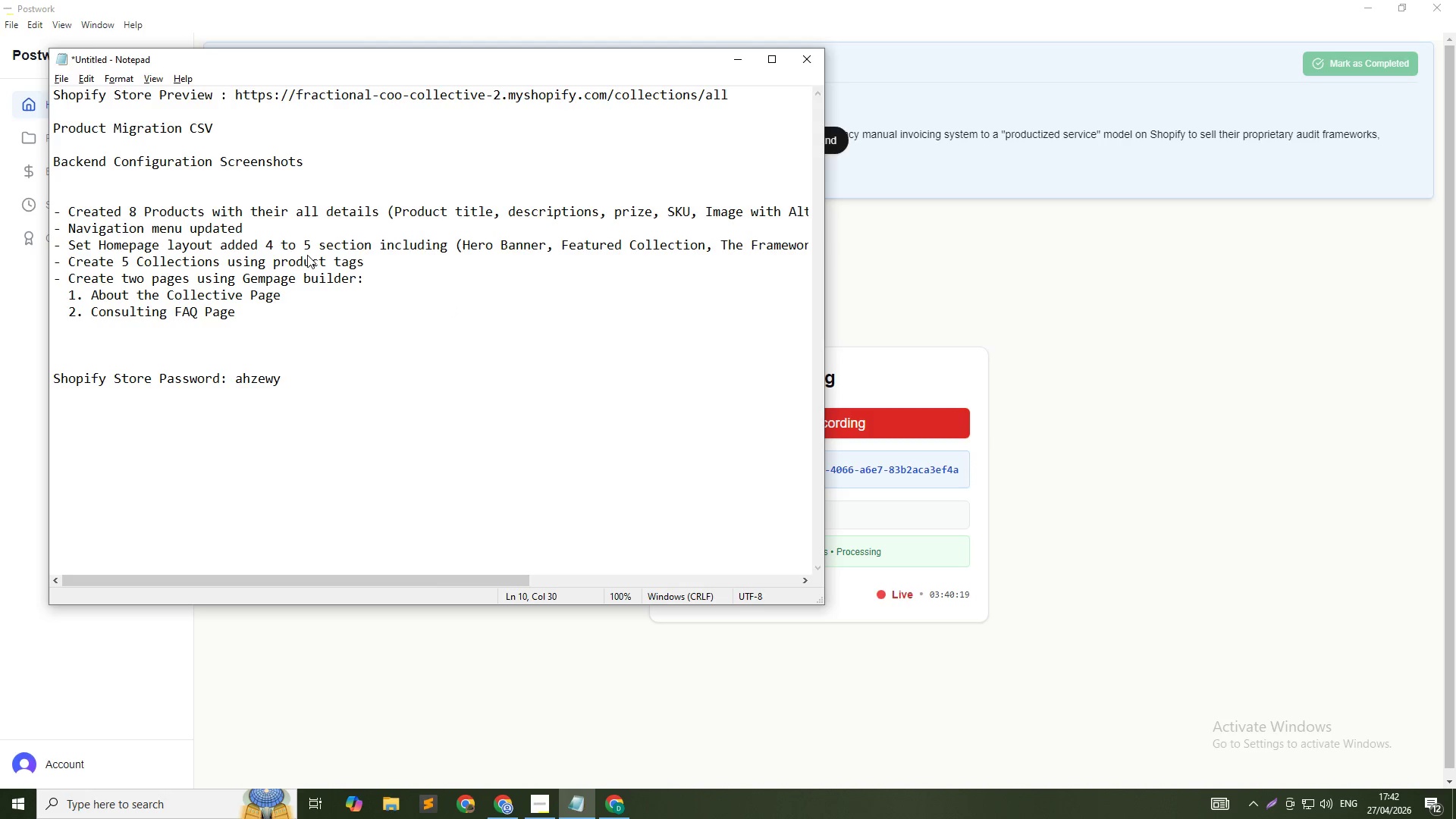 
key(Alt+Tab)
 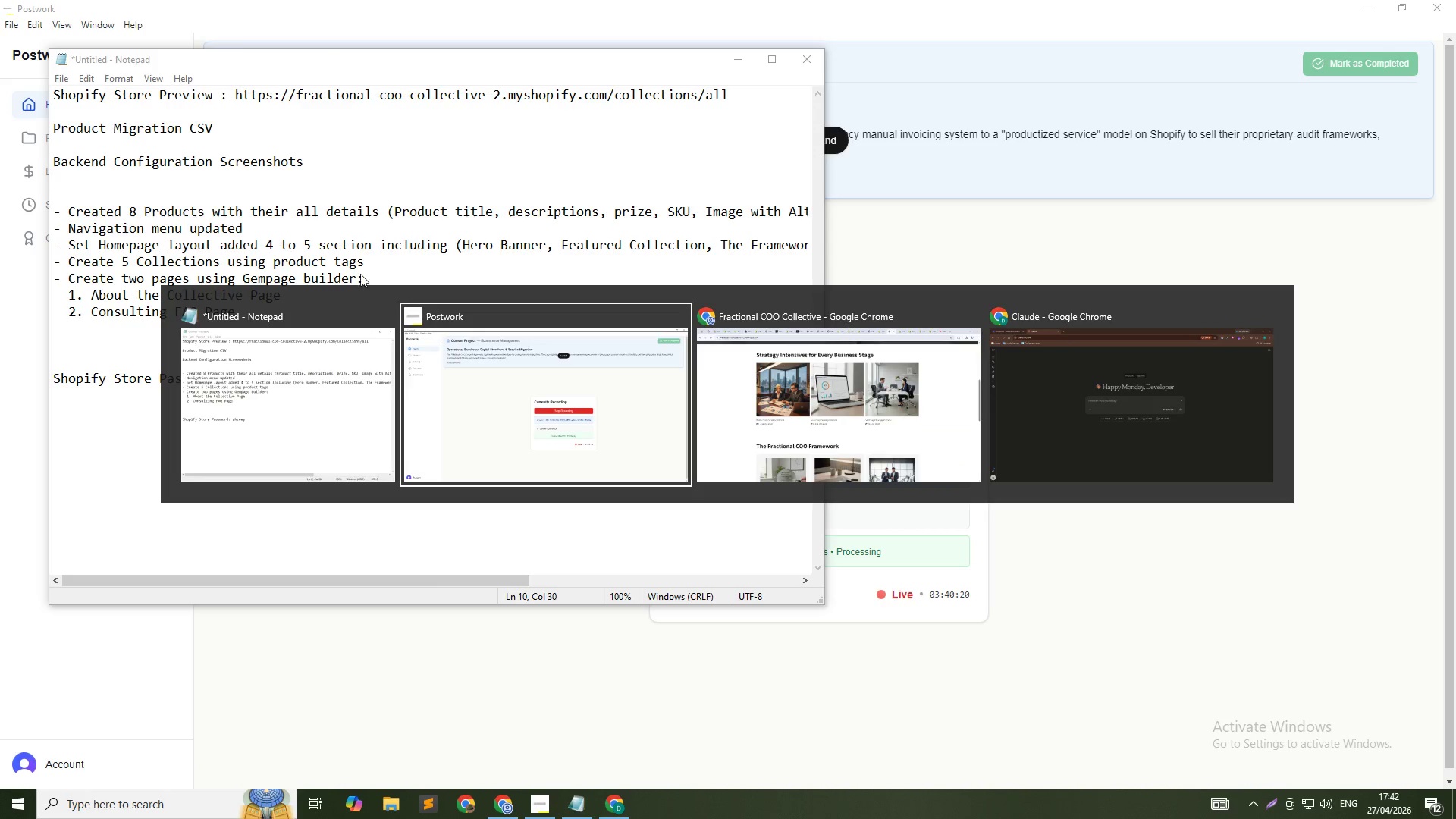 
key(Alt+Tab)
 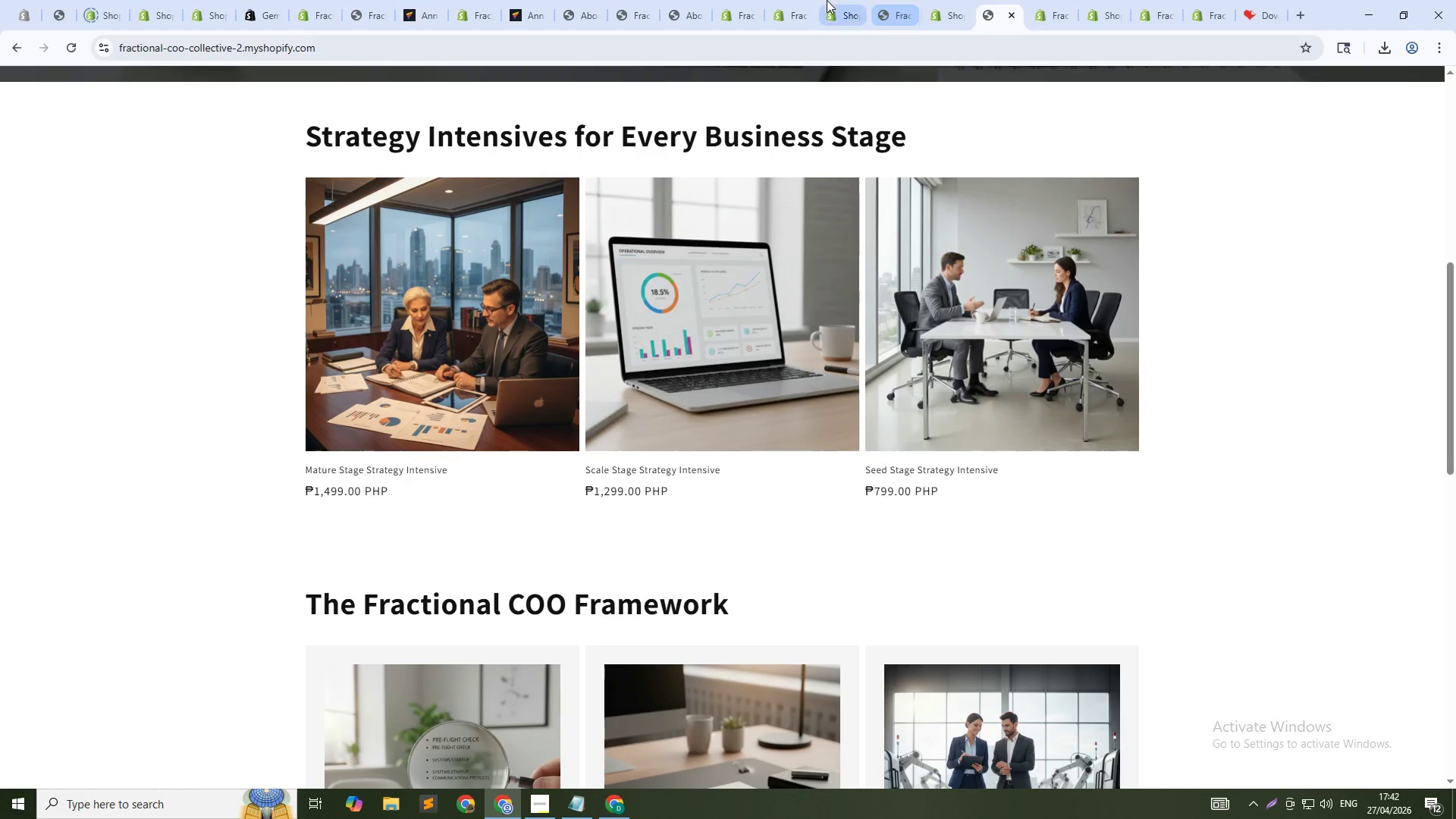 
left_click([807, 0])
 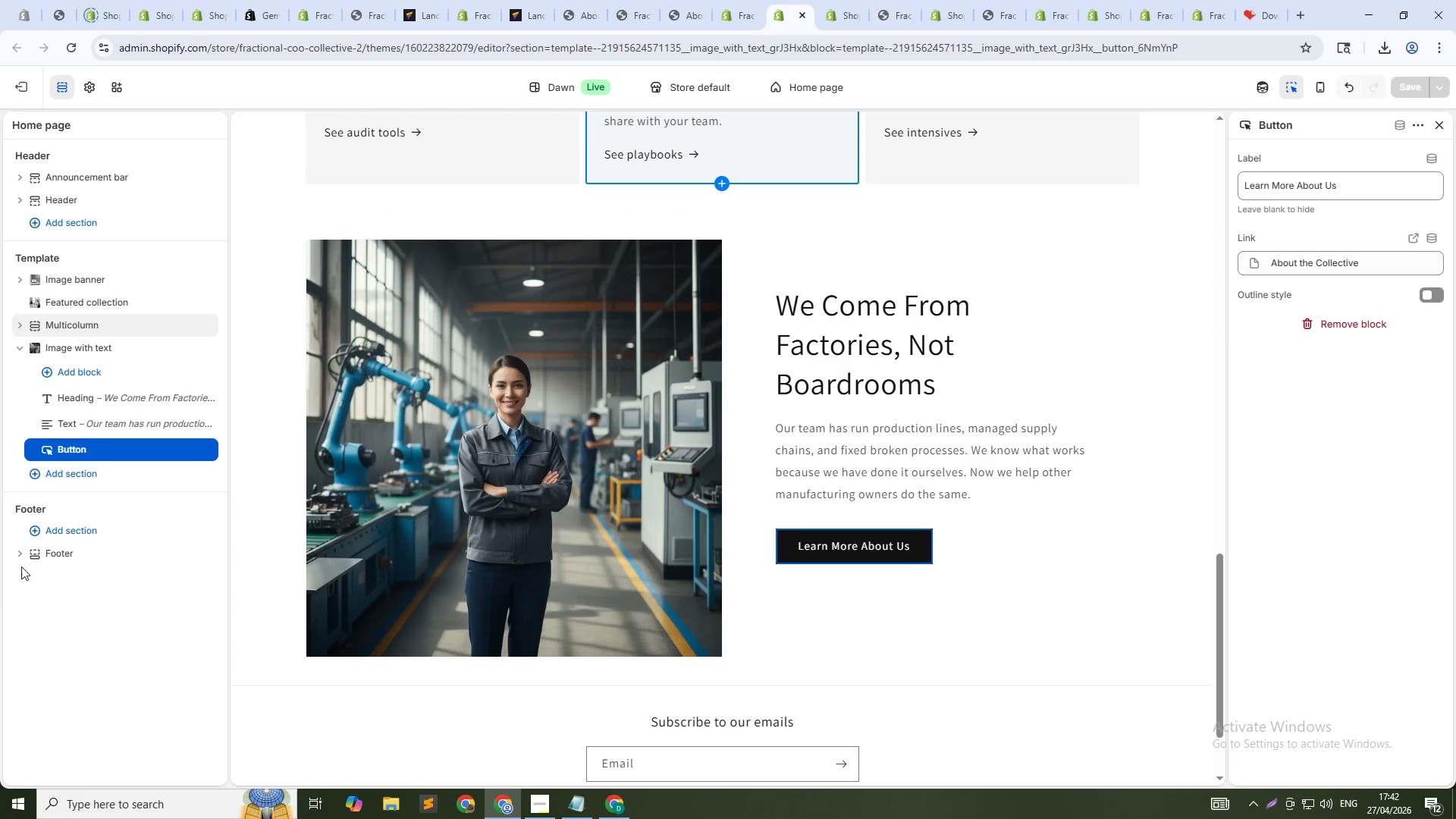 
left_click([67, 548])
 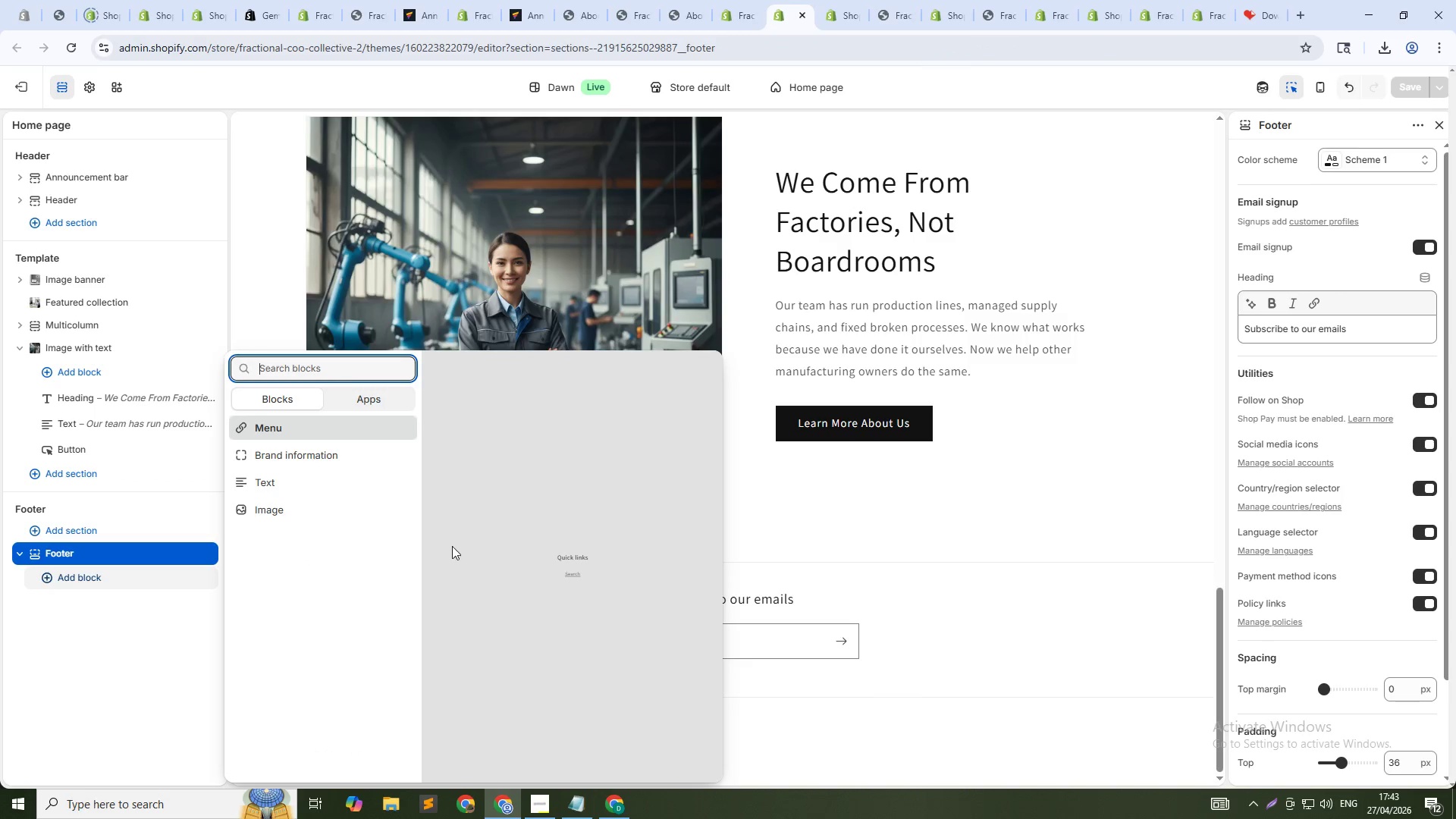 
left_click([303, 422])
 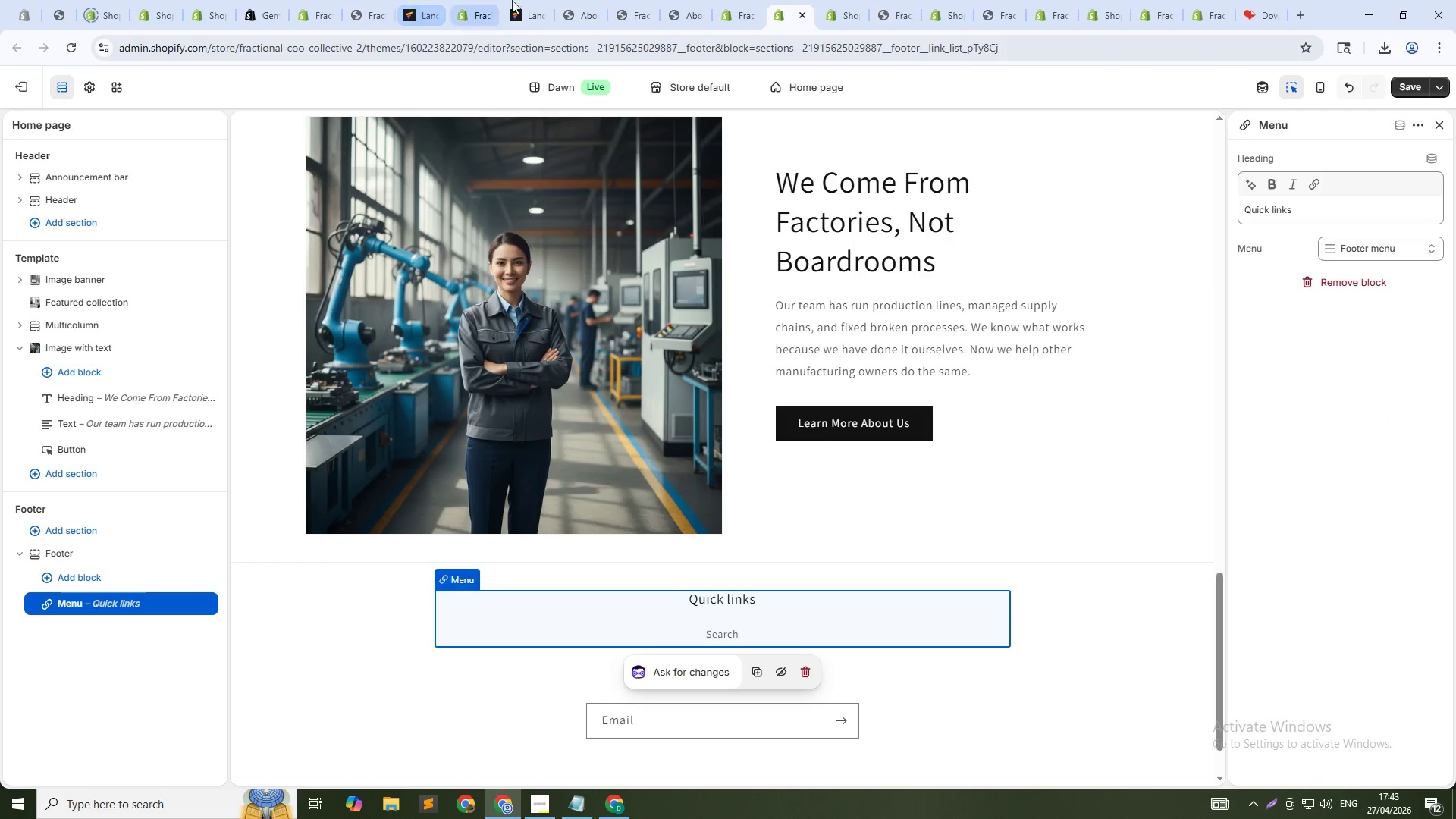 
left_click([1084, 0])
 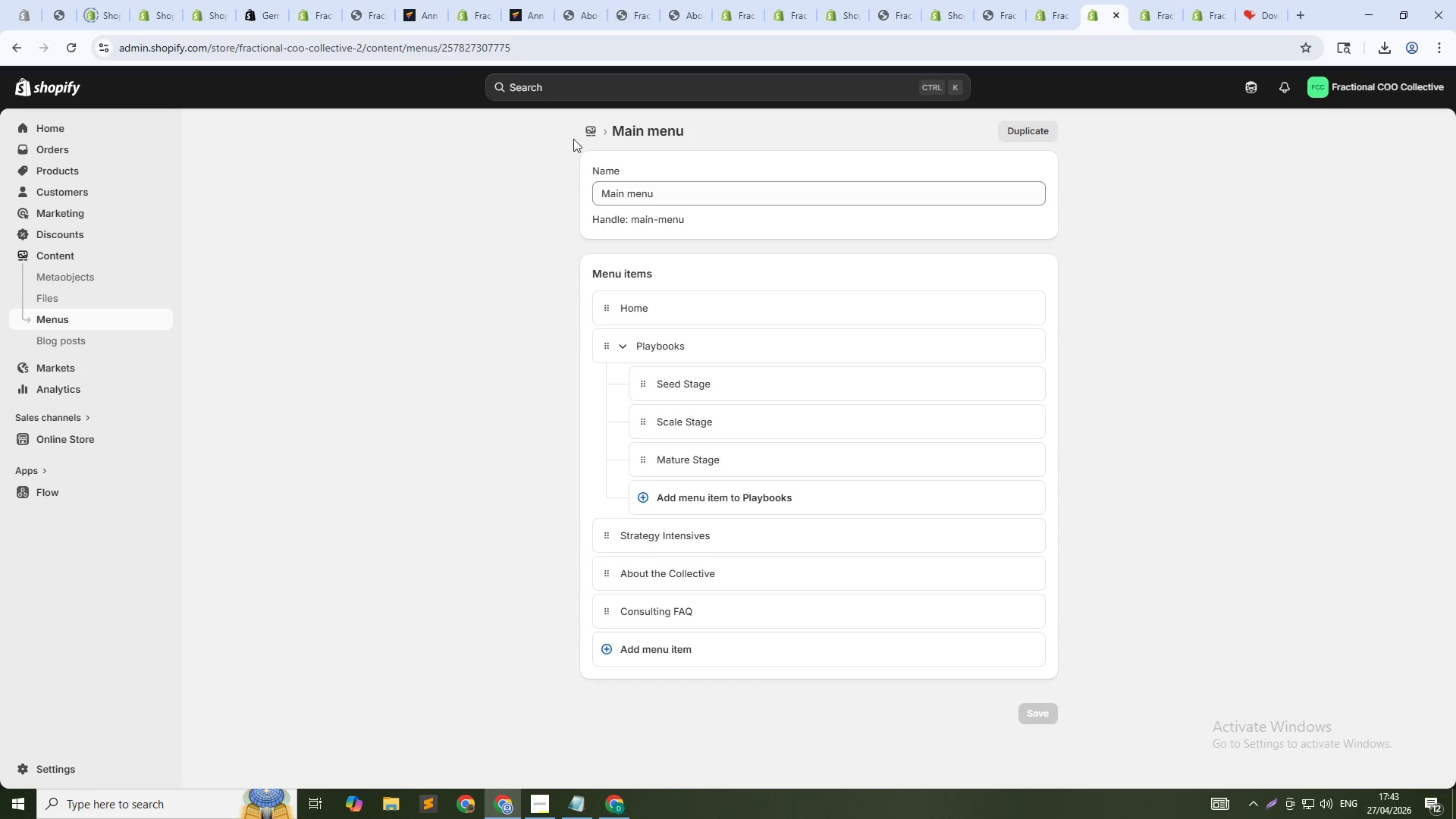 
left_click([587, 133])
 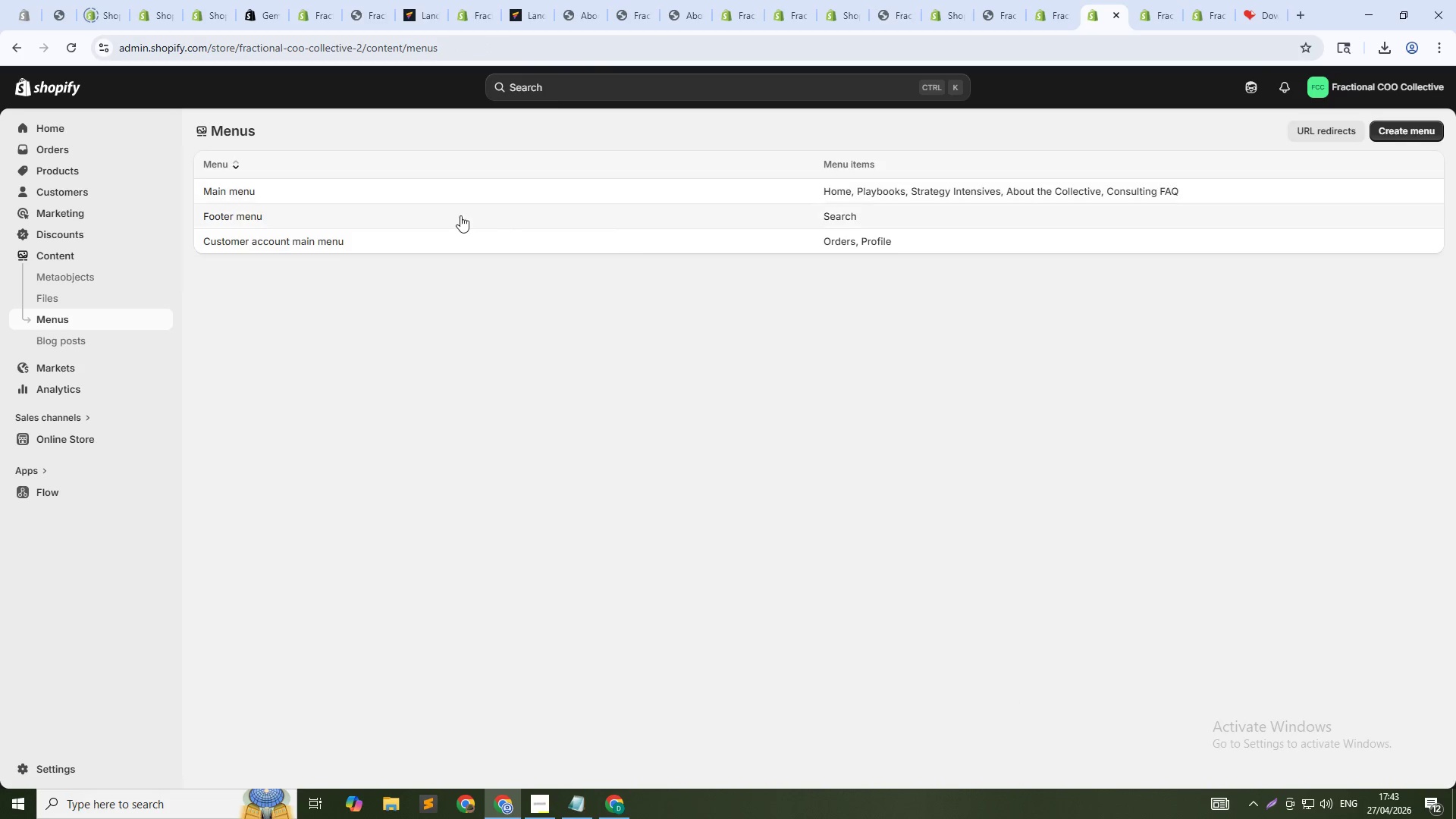 
left_click([375, 221])
 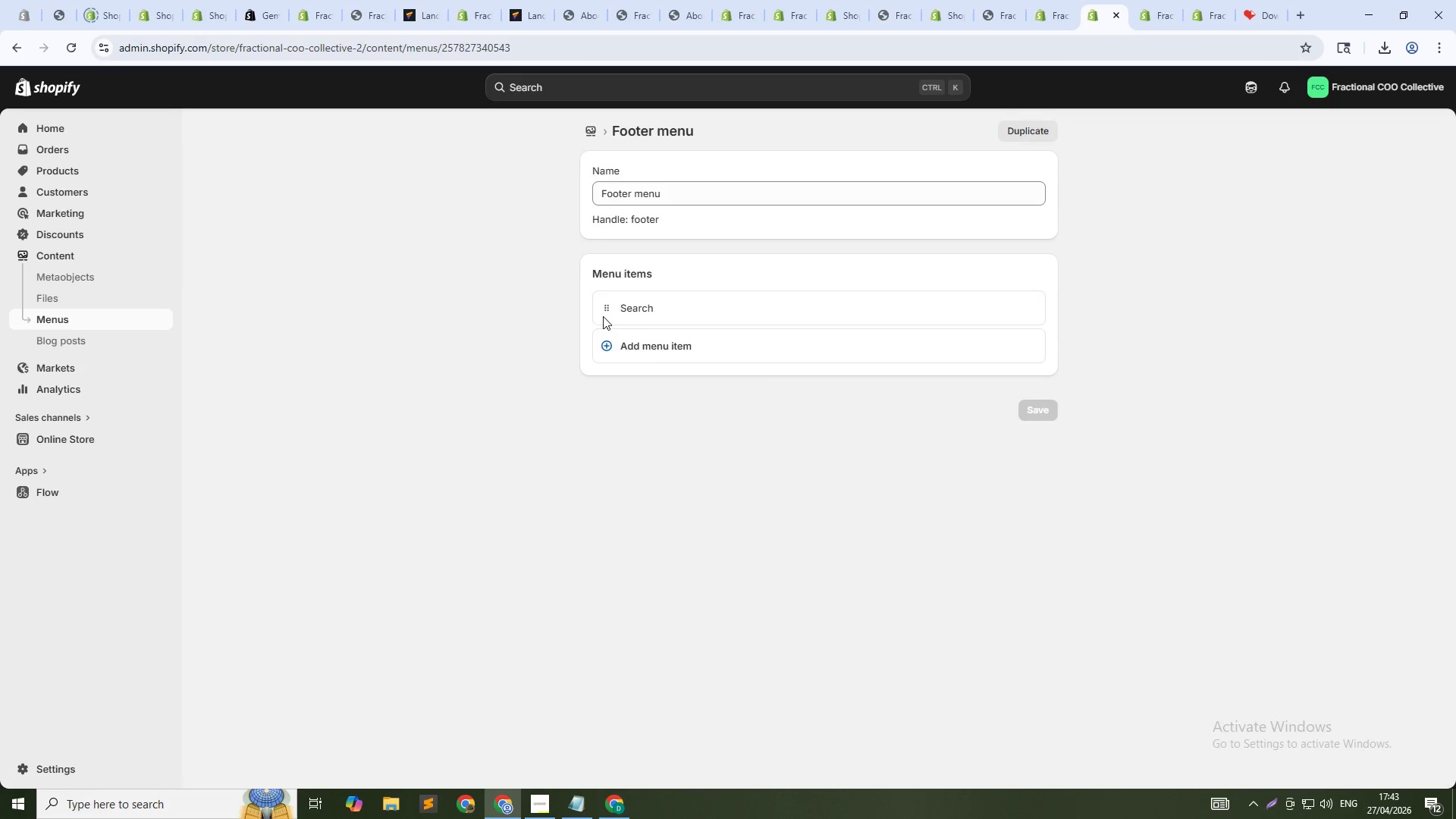 
left_click([674, 356])
 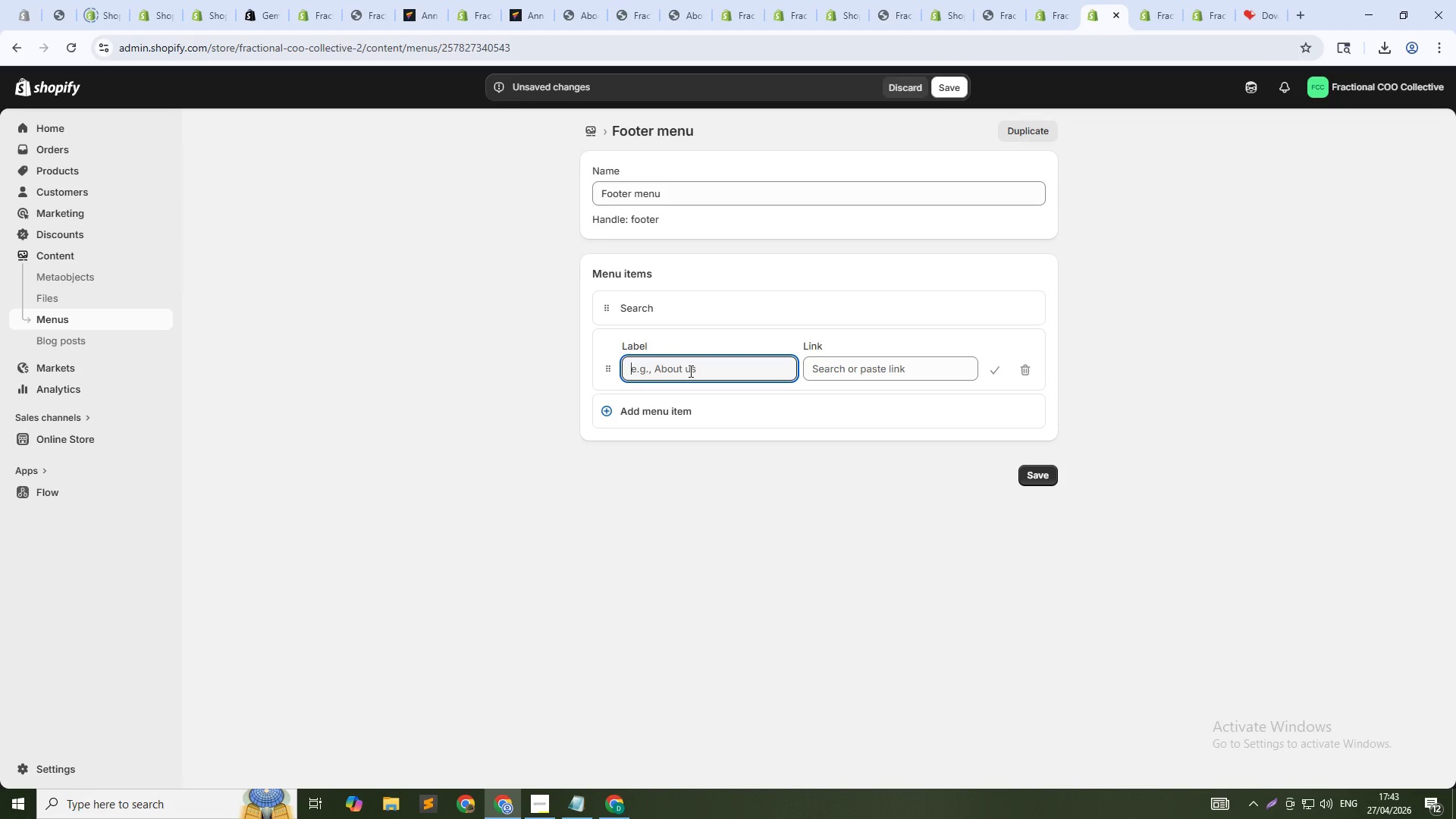 
type(About The COlle)
key(Backspace)
key(Backspace)
key(Backspace)
type(o)
key(Backspace)
type(o)
key(Backspace)
key(Backspace)
type(ollective)
 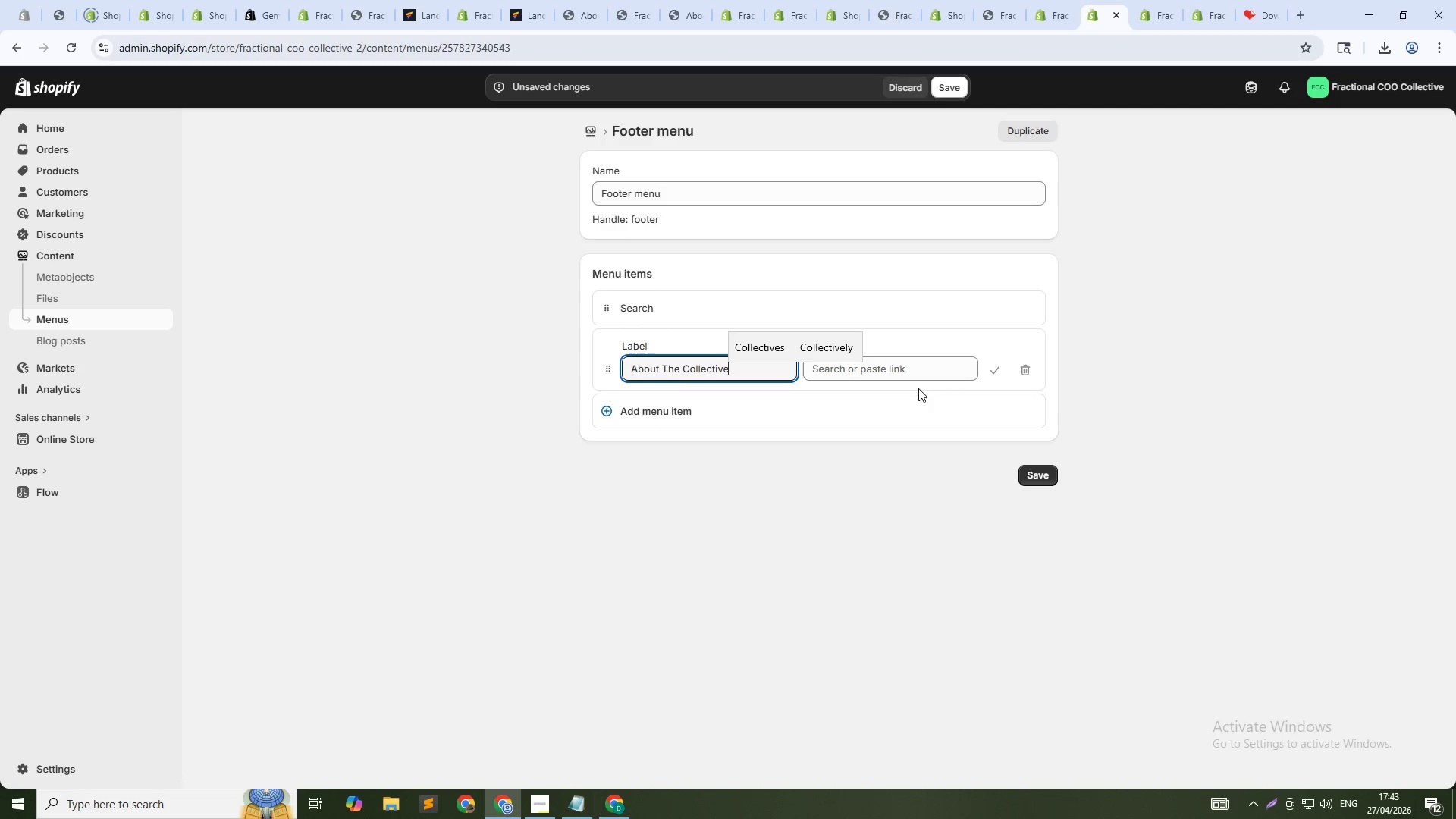 
left_click([930, 366])
 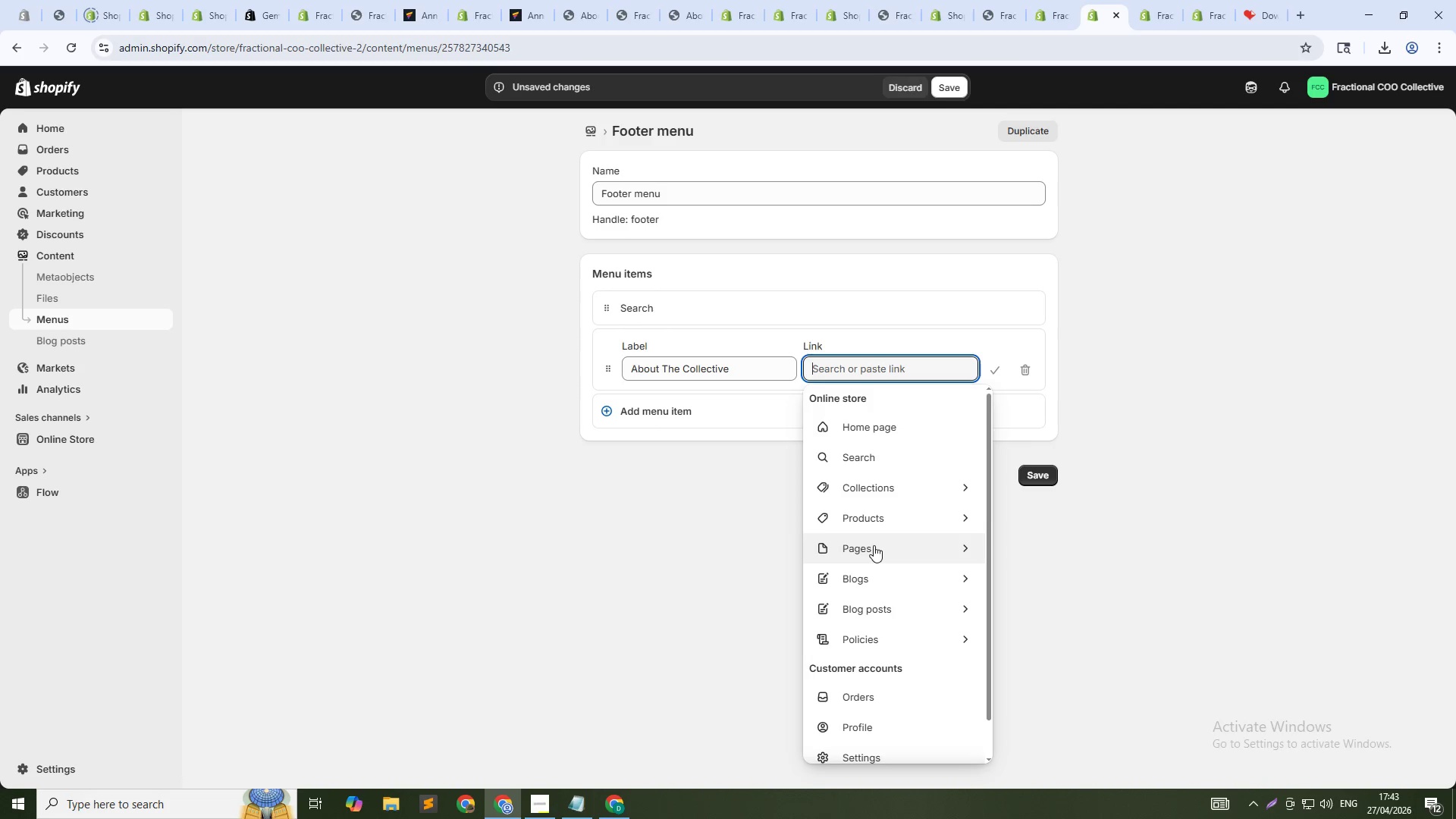 
left_click([899, 490])
 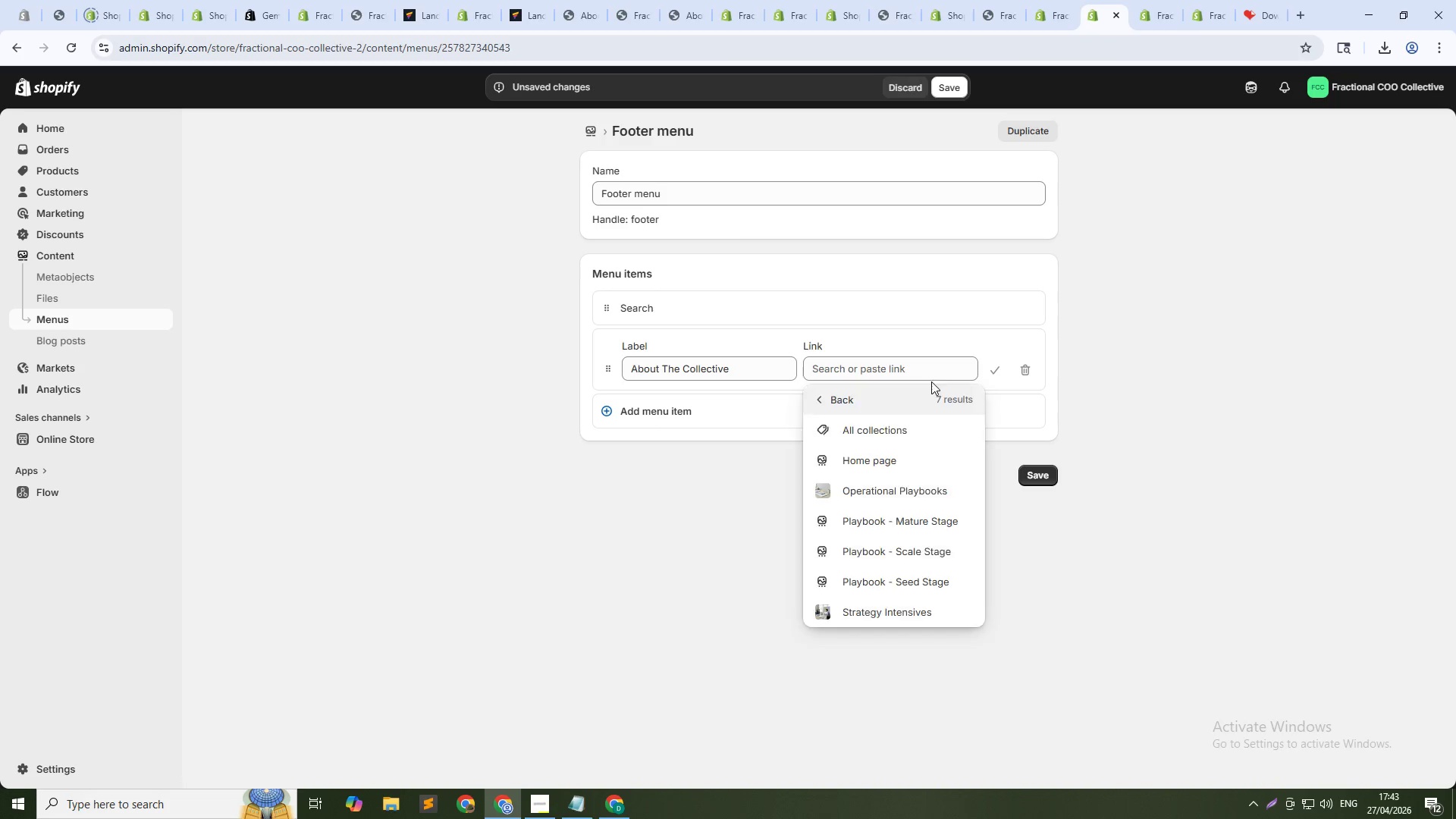 
left_click([931, 370])
 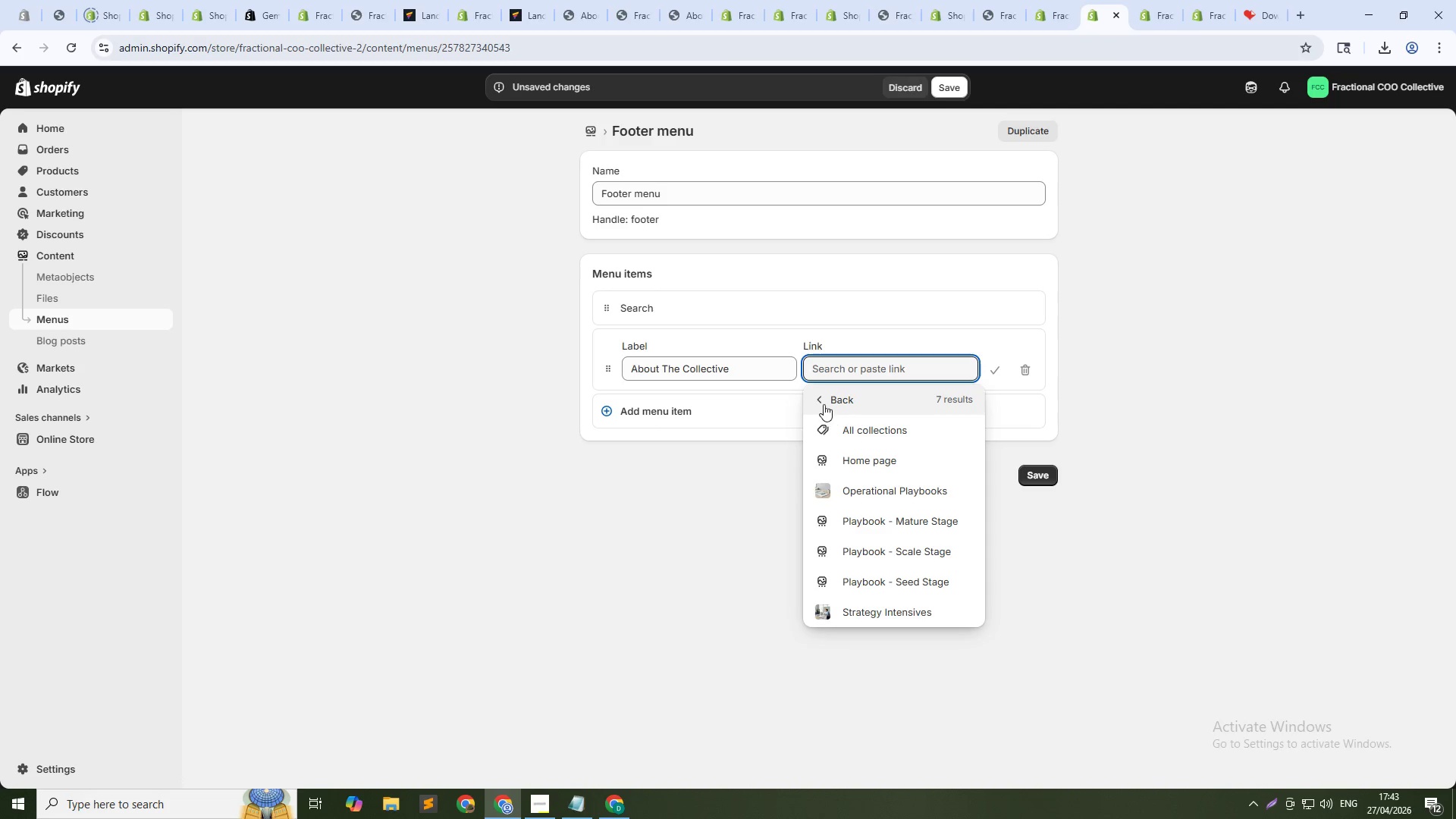 
left_click([821, 400])
 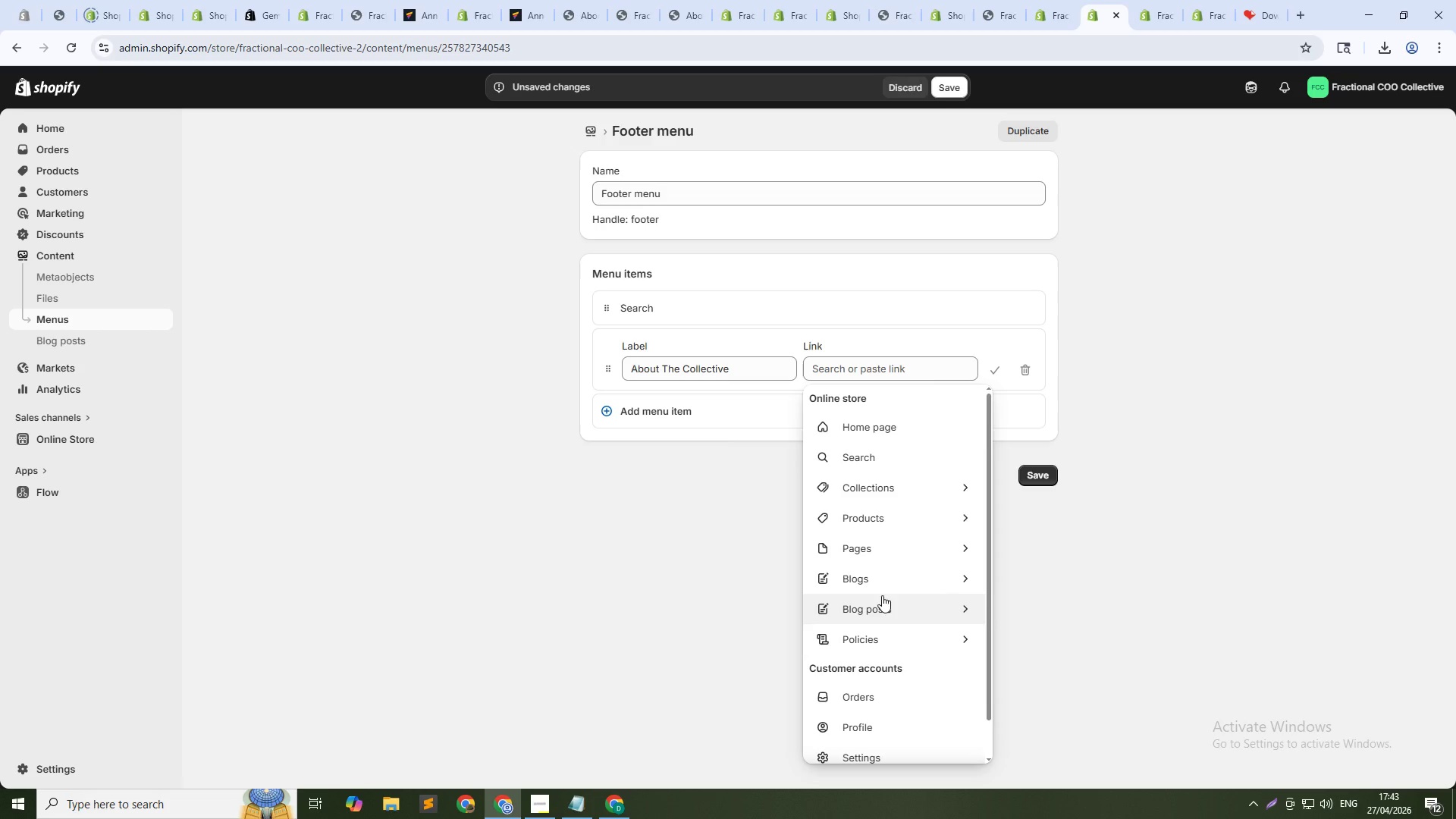 
left_click([867, 548])
 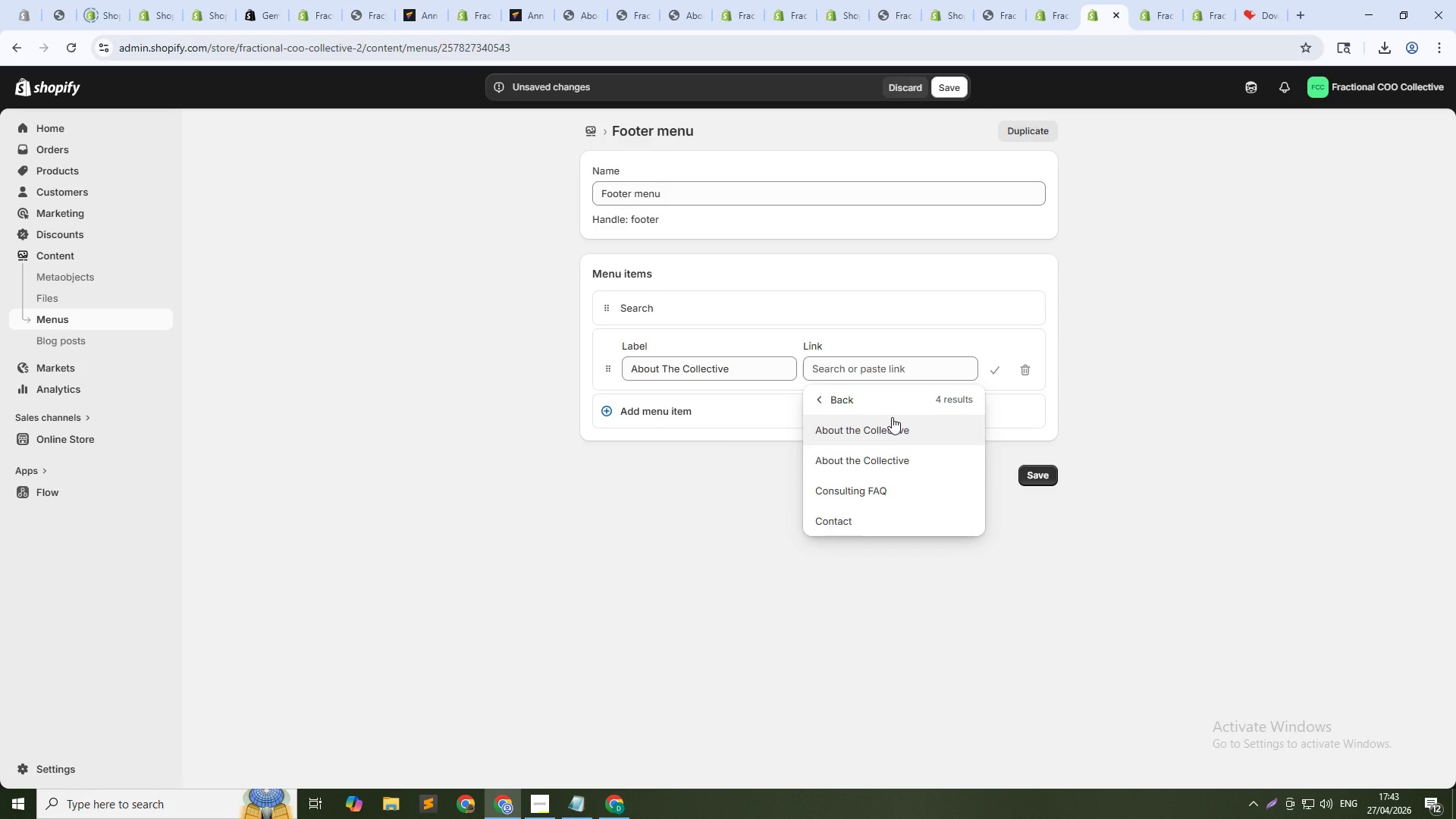 
left_click([892, 428])
 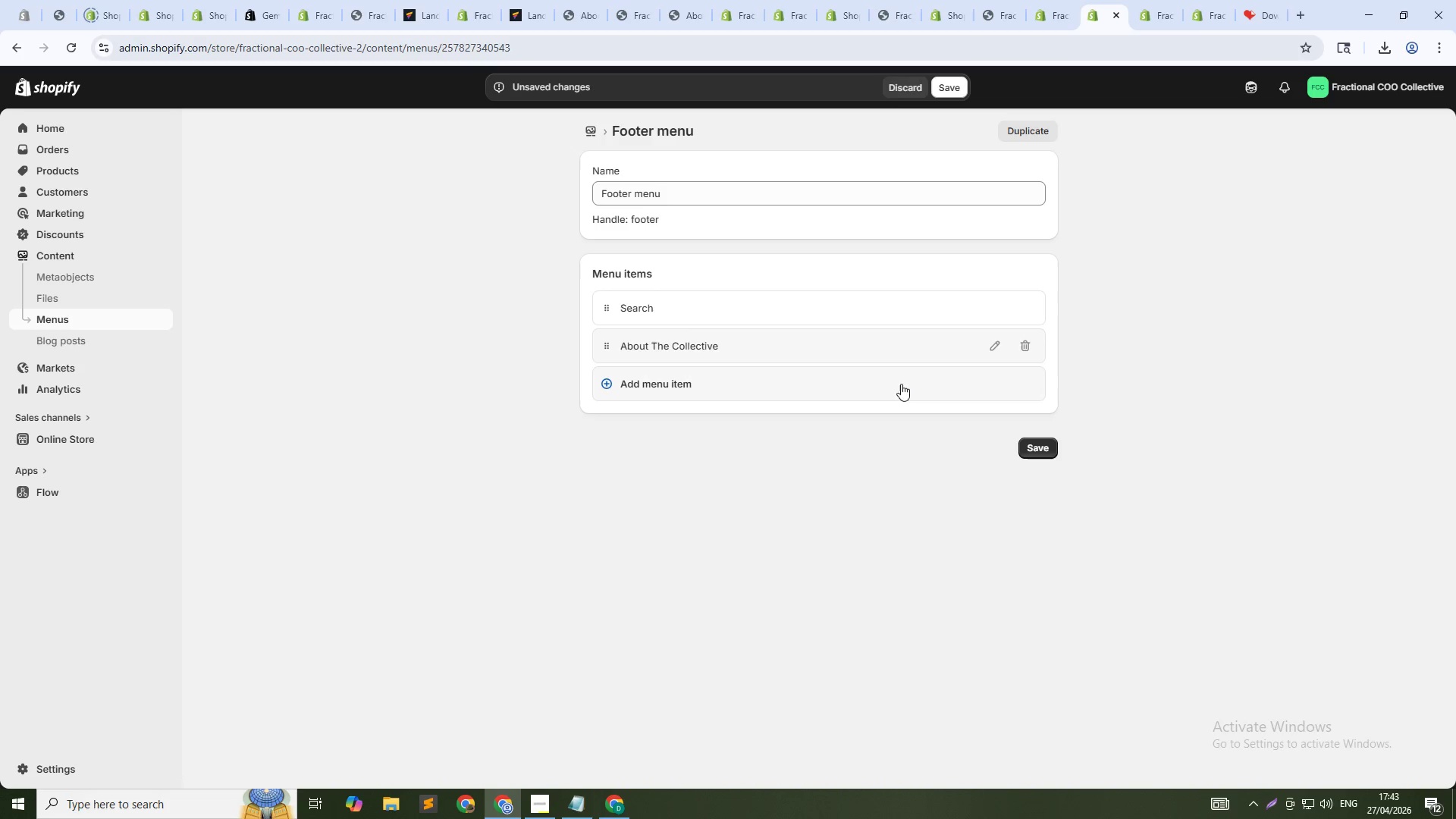 
left_click([886, 383])
 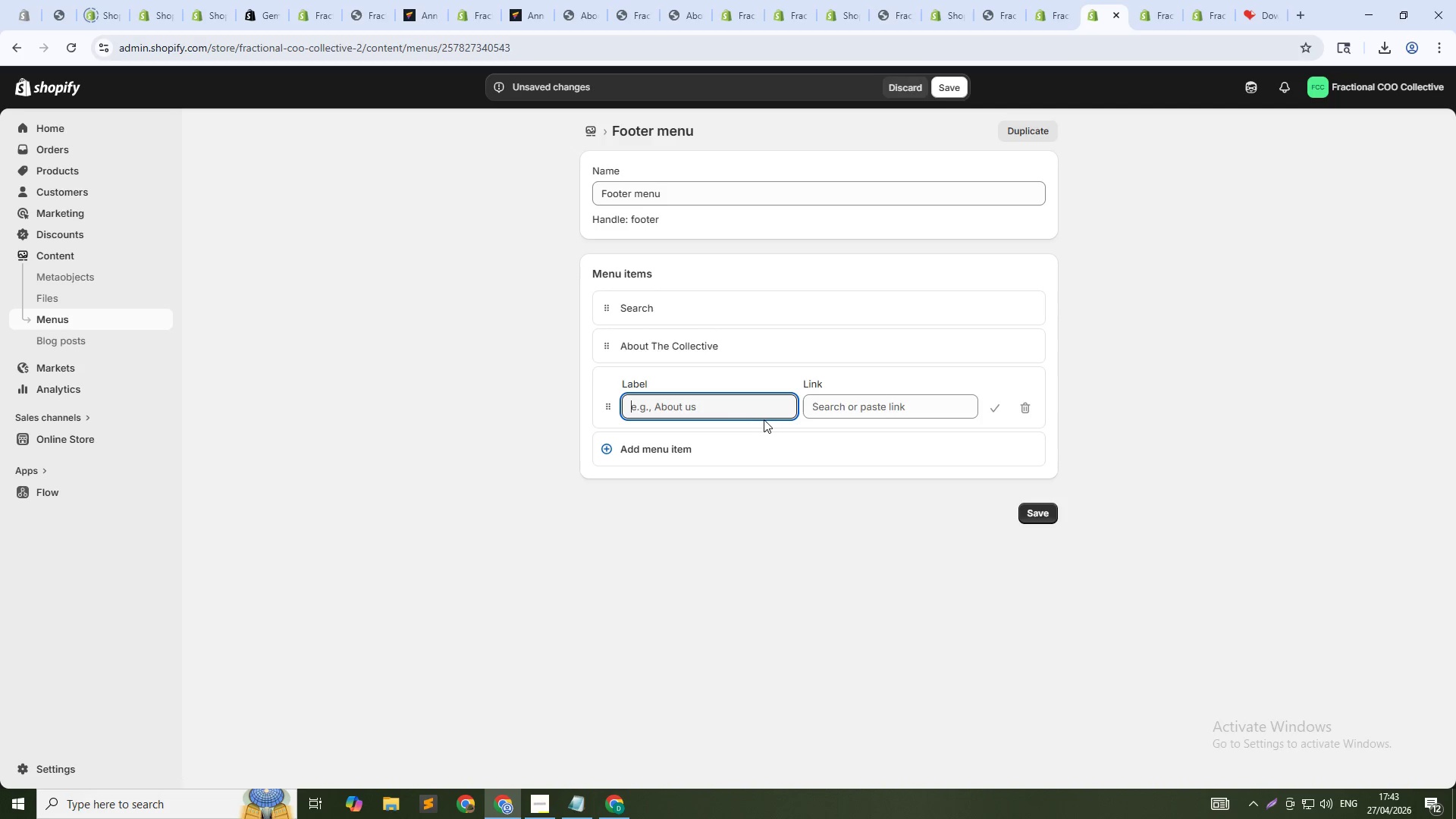 
type(Co)
key(Backspace)
key(Backspace)
type(Home)
 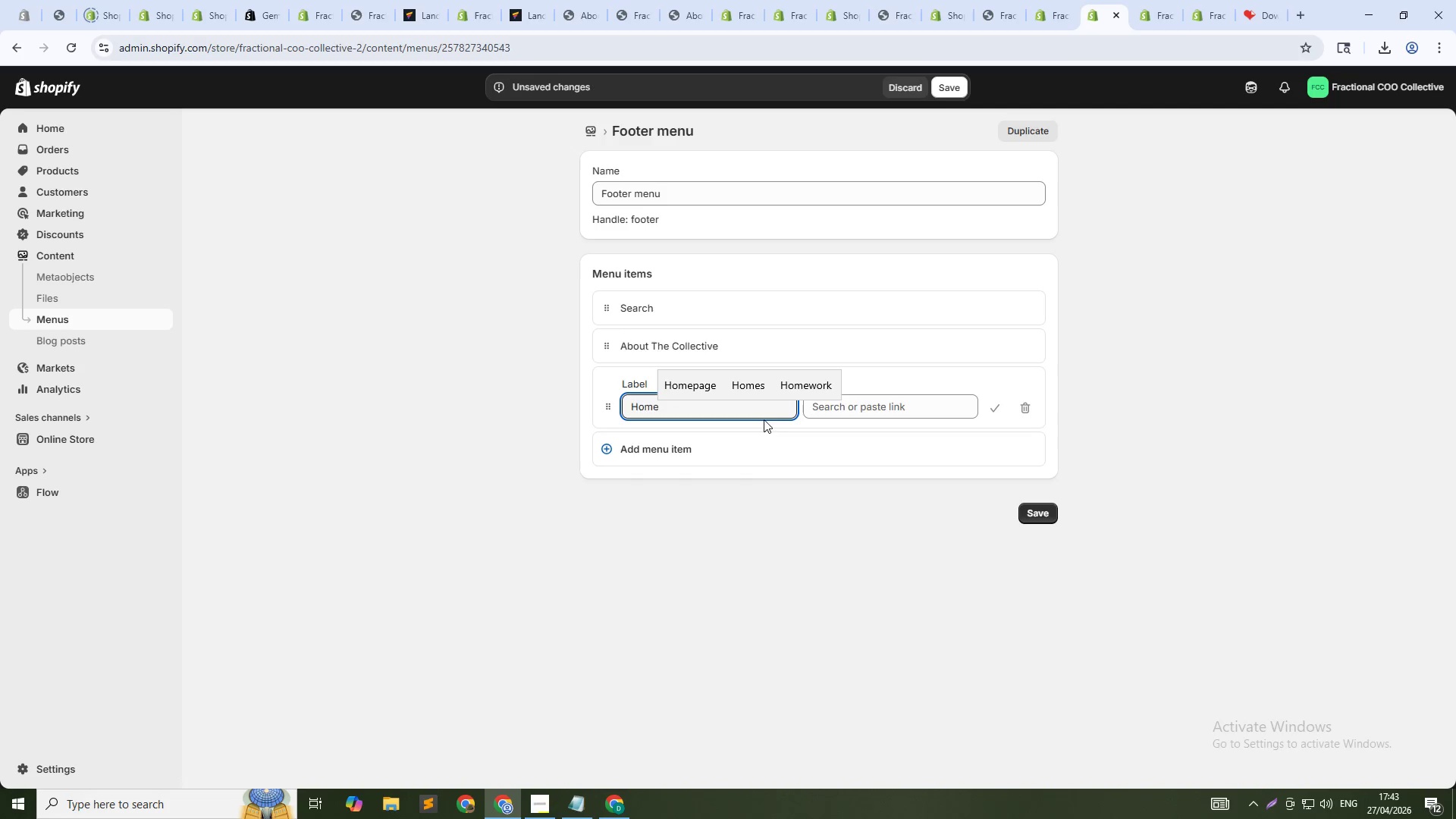 
left_click([836, 409])
 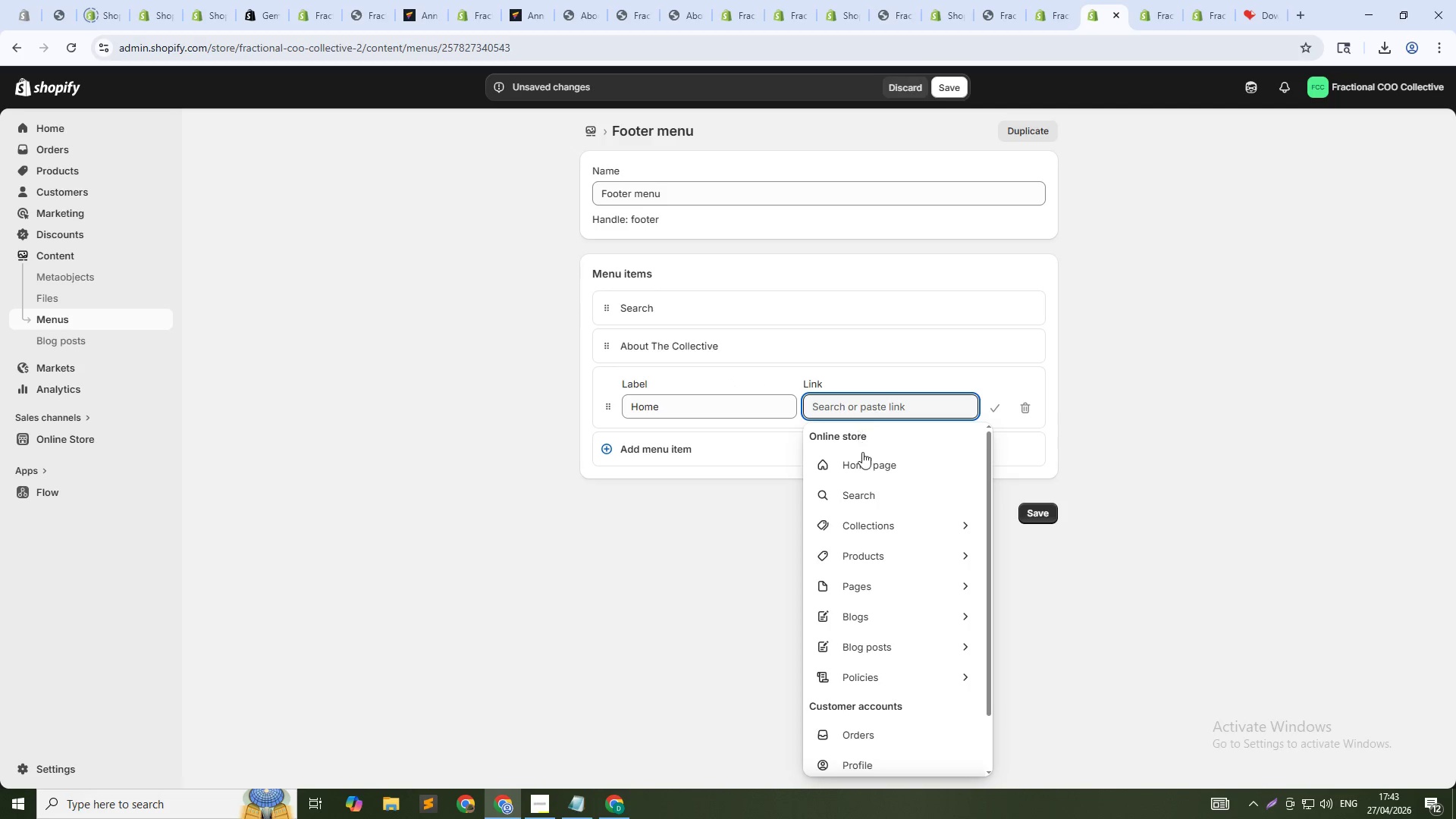 
left_click([864, 472])
 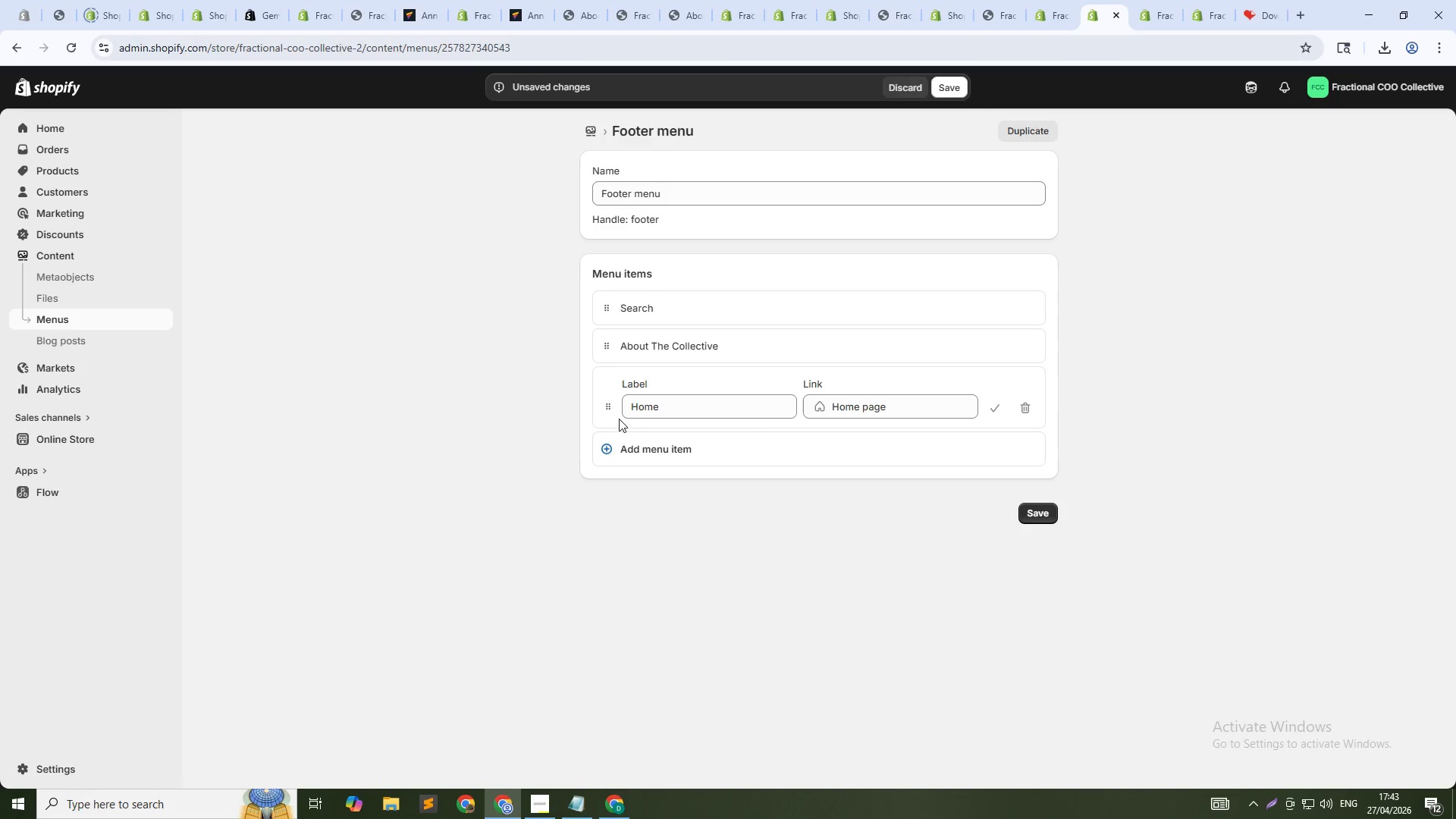 
left_click_drag(start_coordinate=[608, 402], to_coordinate=[597, 311])
 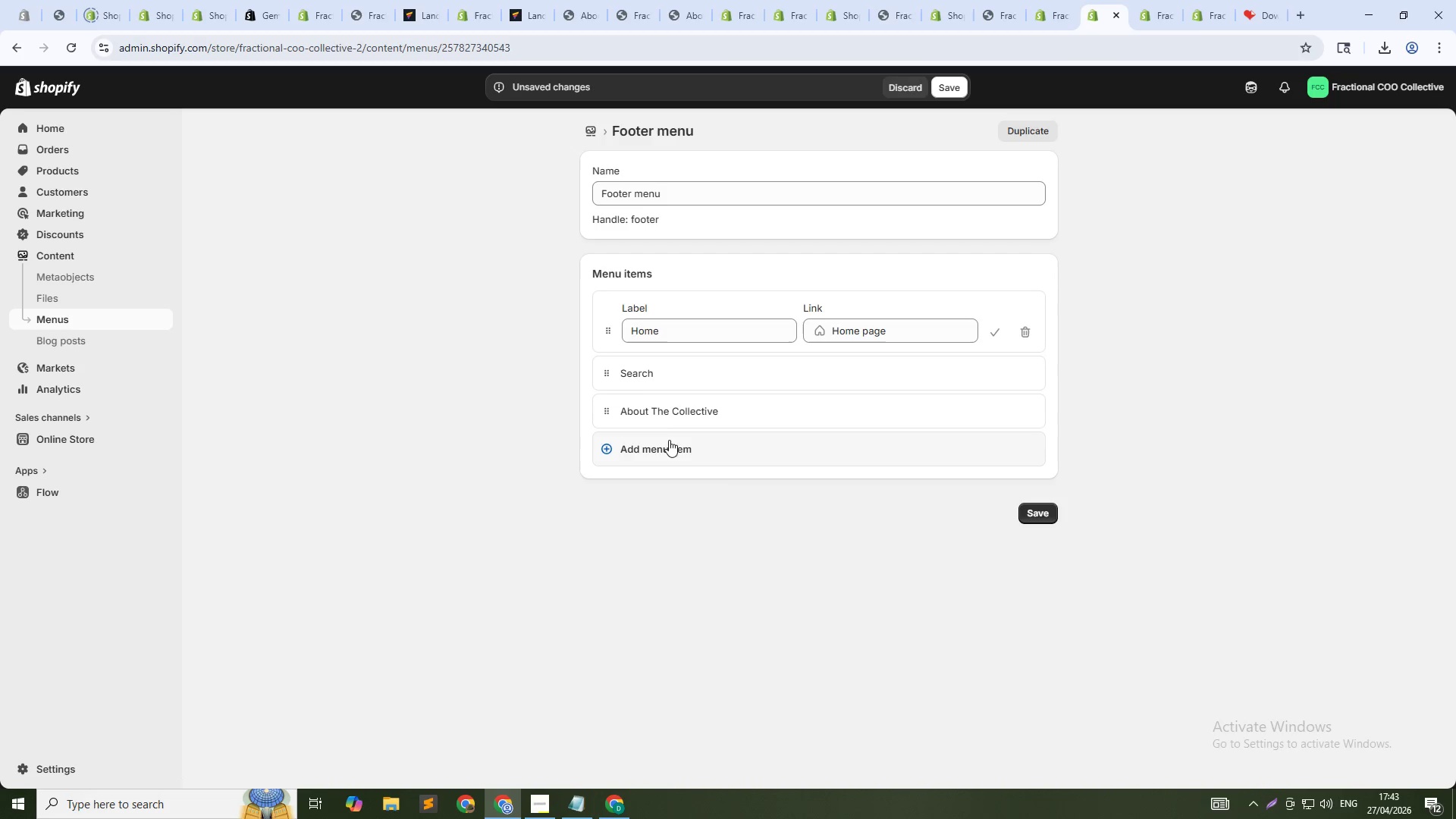 
left_click([674, 450])
 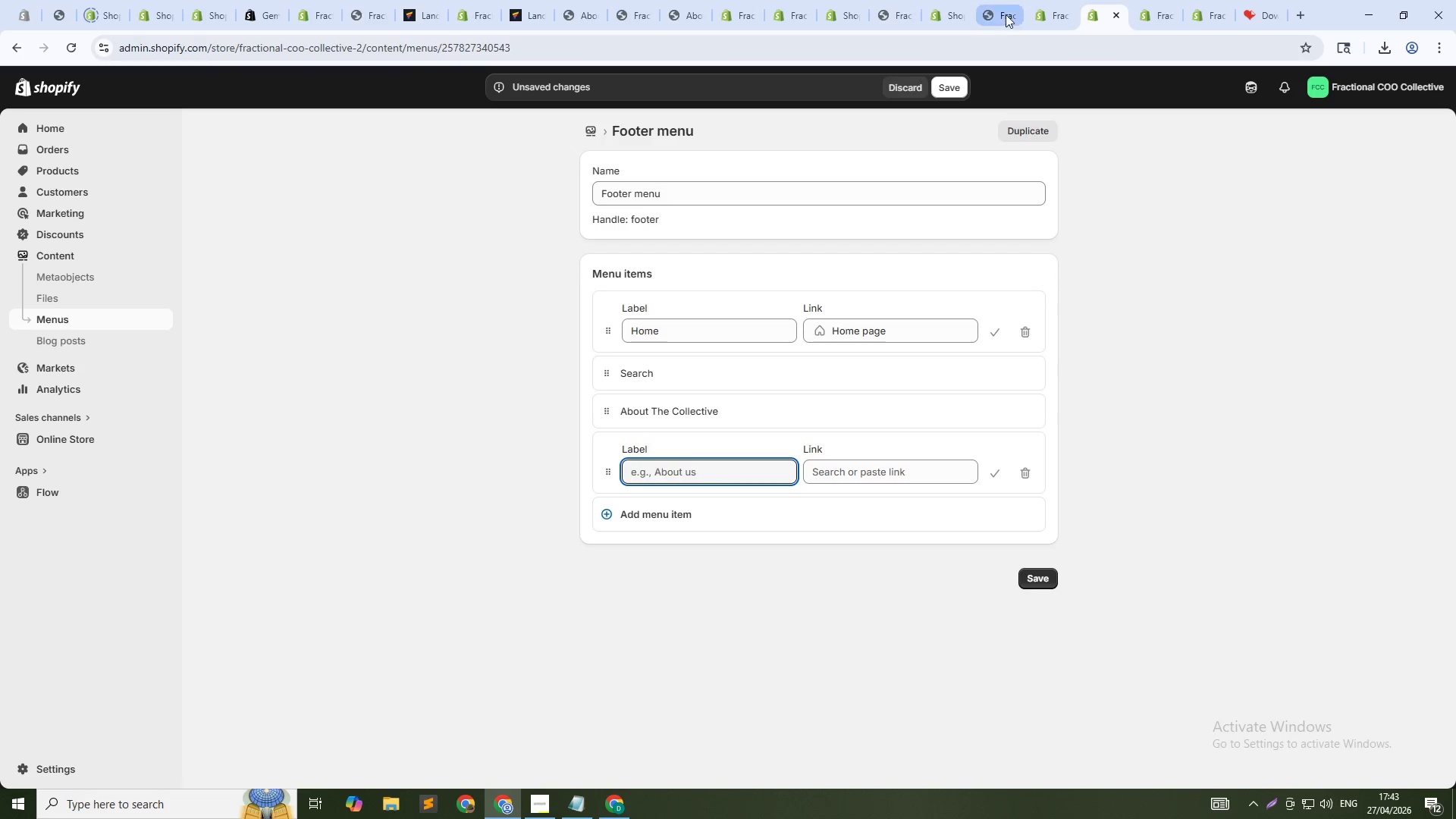 
left_click([1006, 11])
 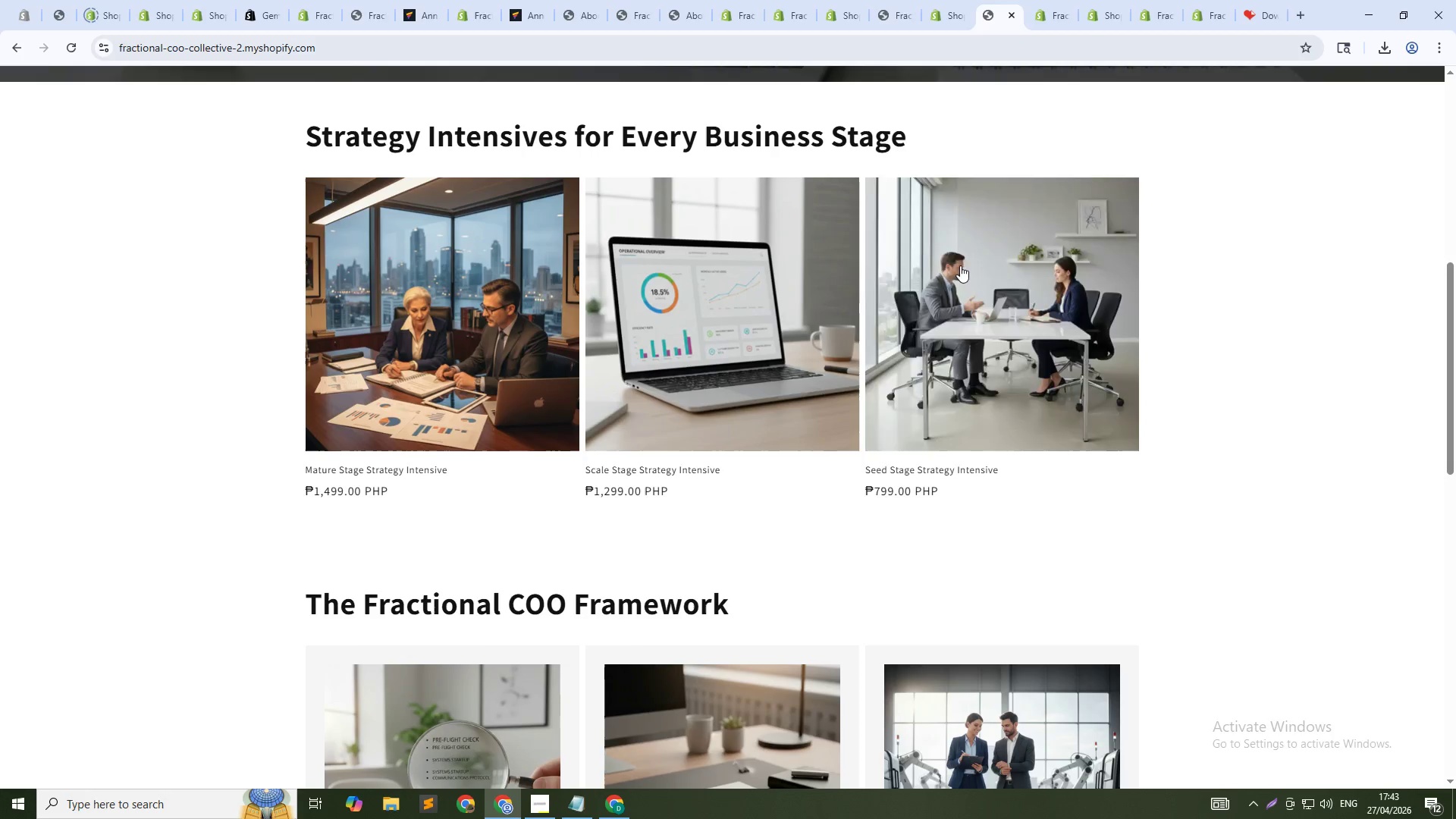 
scroll: coordinate [944, 338], scroll_direction: up, amount: 16.0
 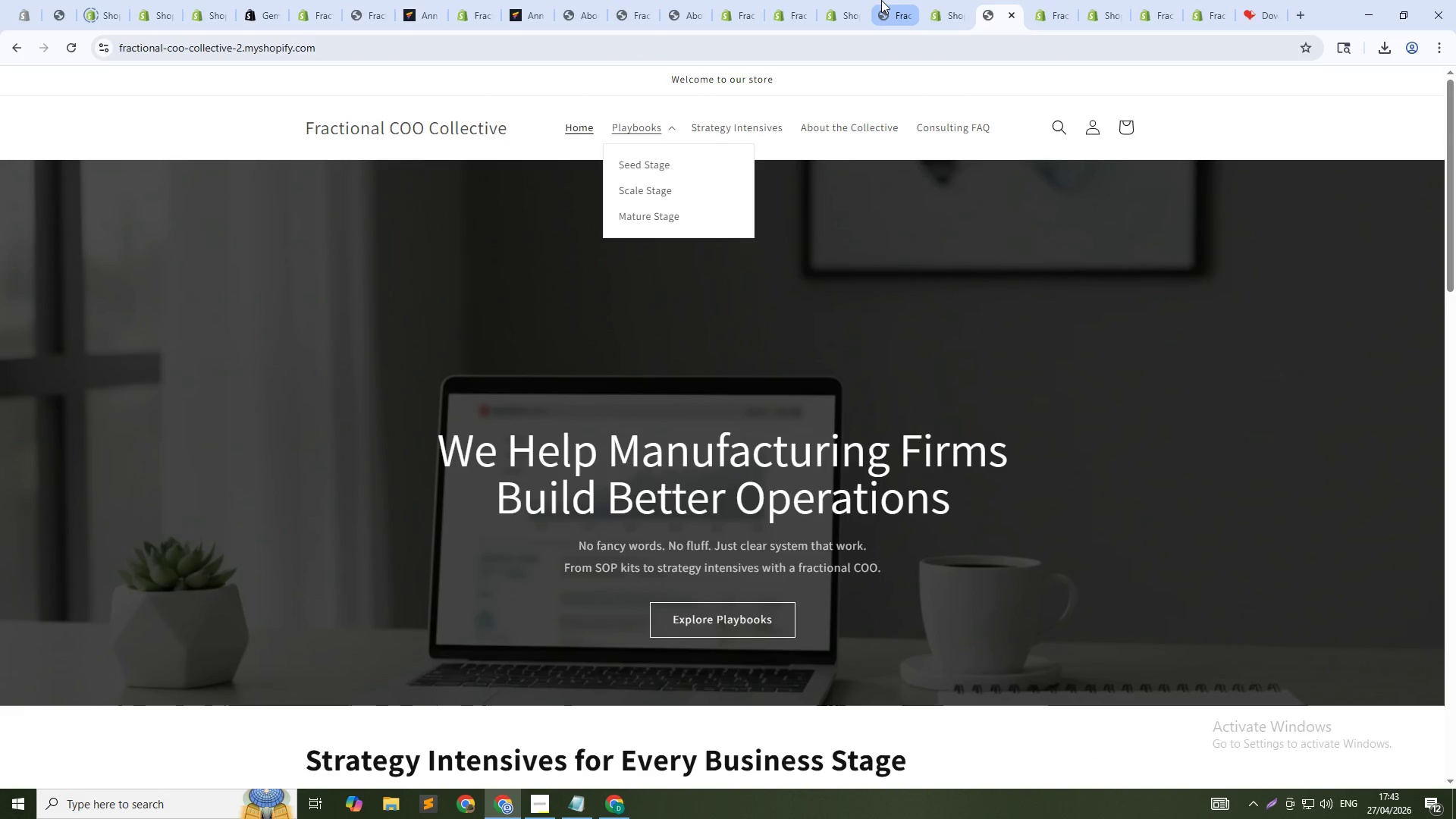 
left_click([881, 0])
 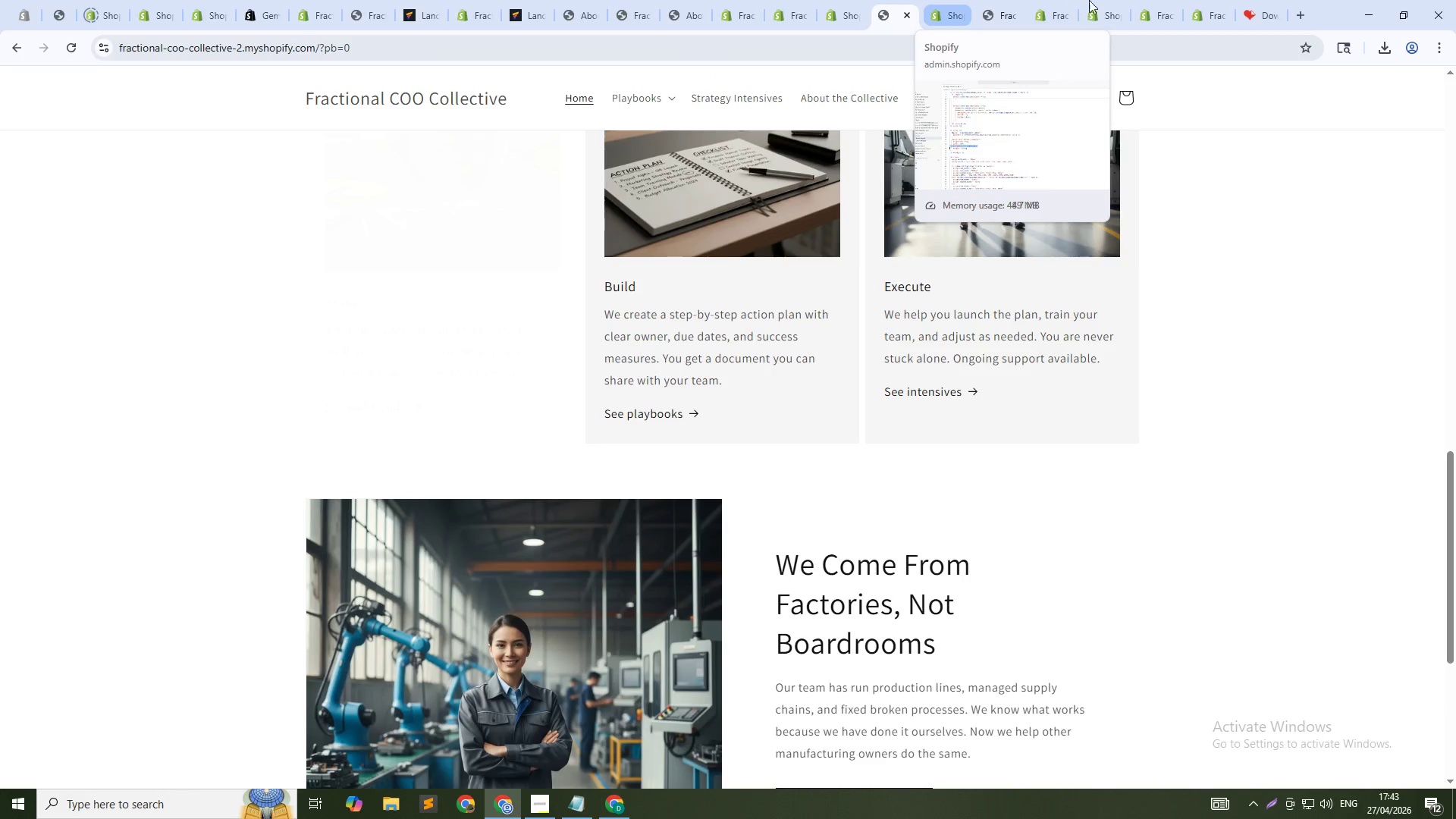 
left_click([1112, 0])
 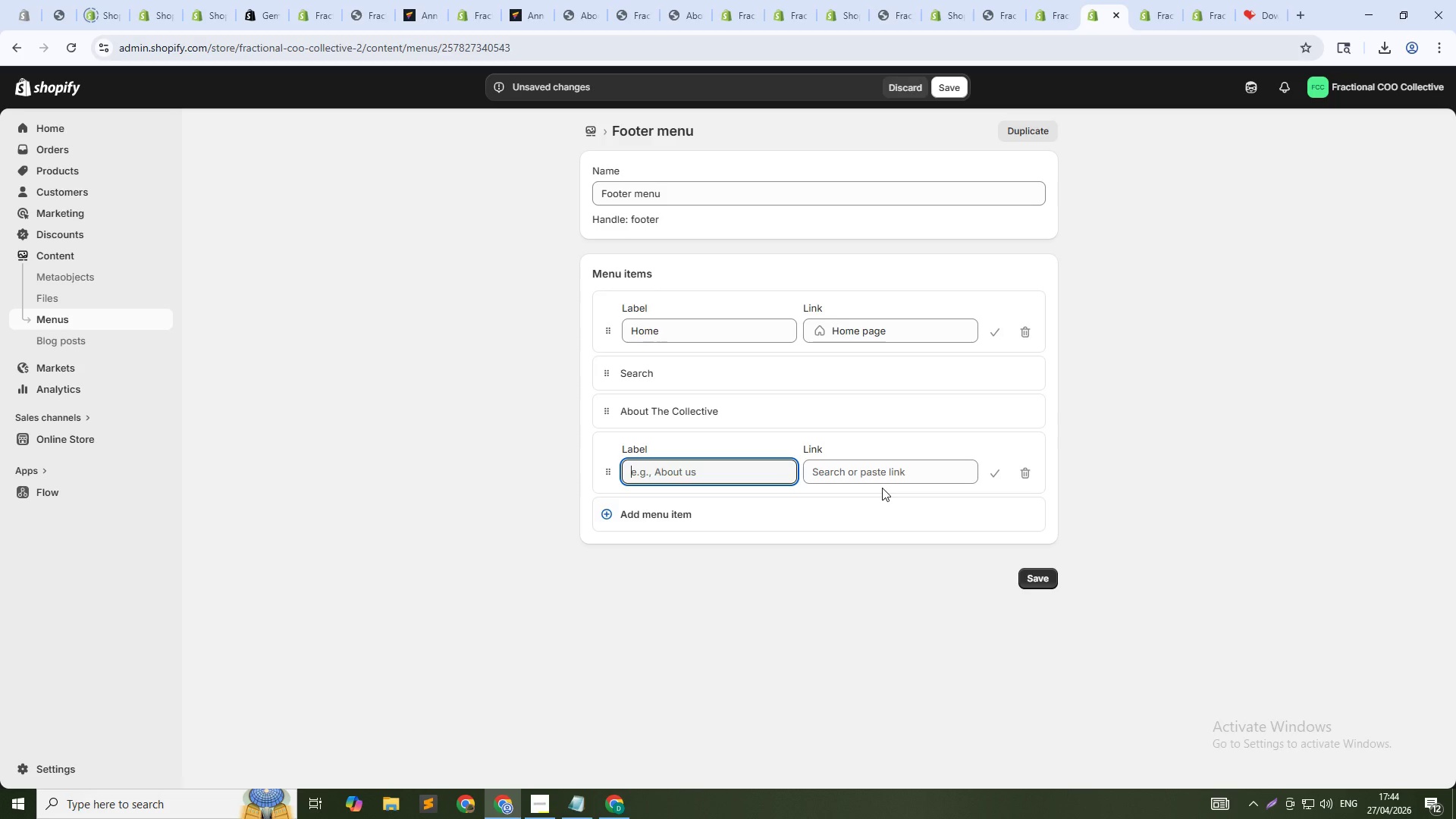 
wait(13.77)
 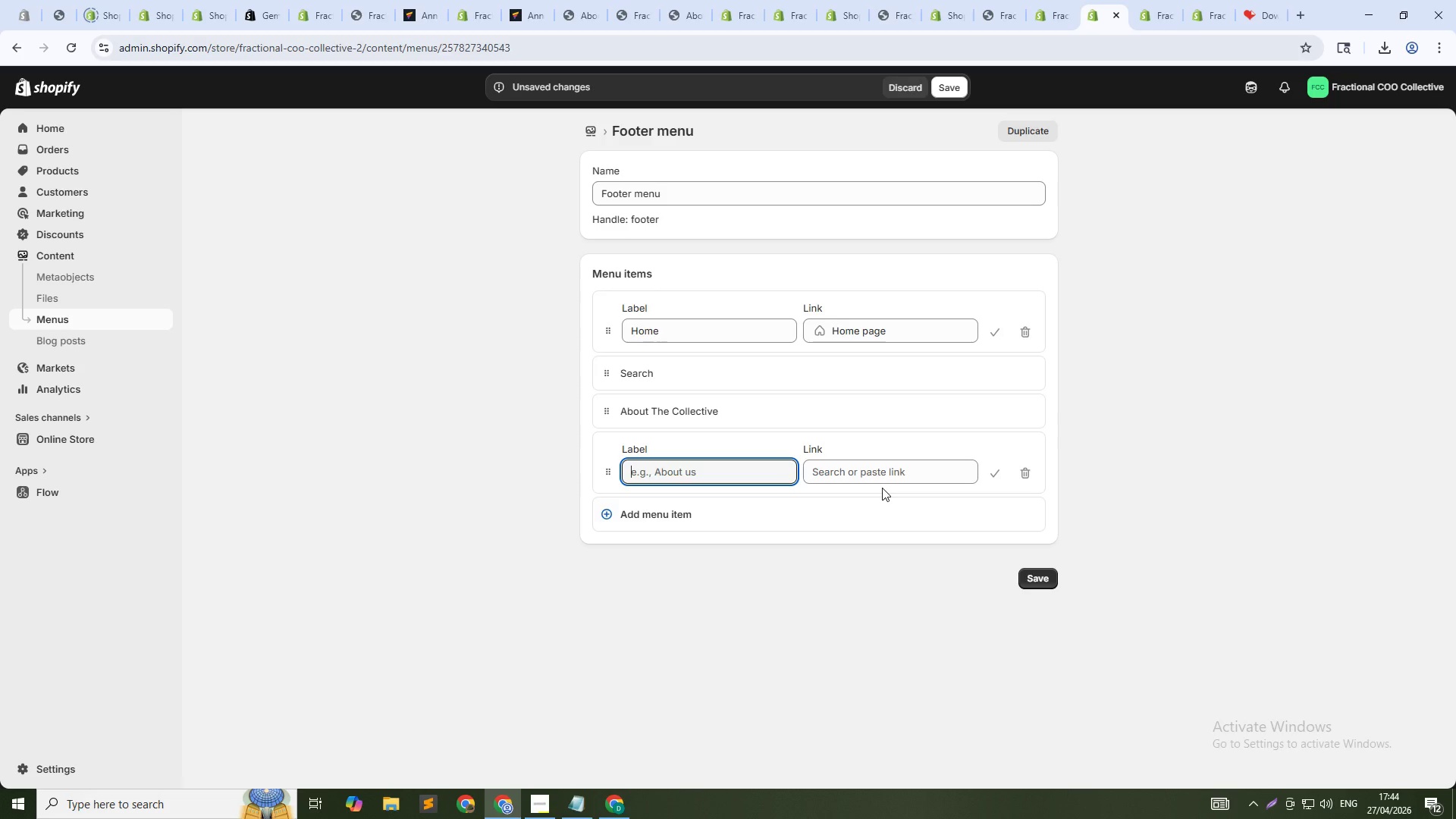 
left_click([1031, 469])
 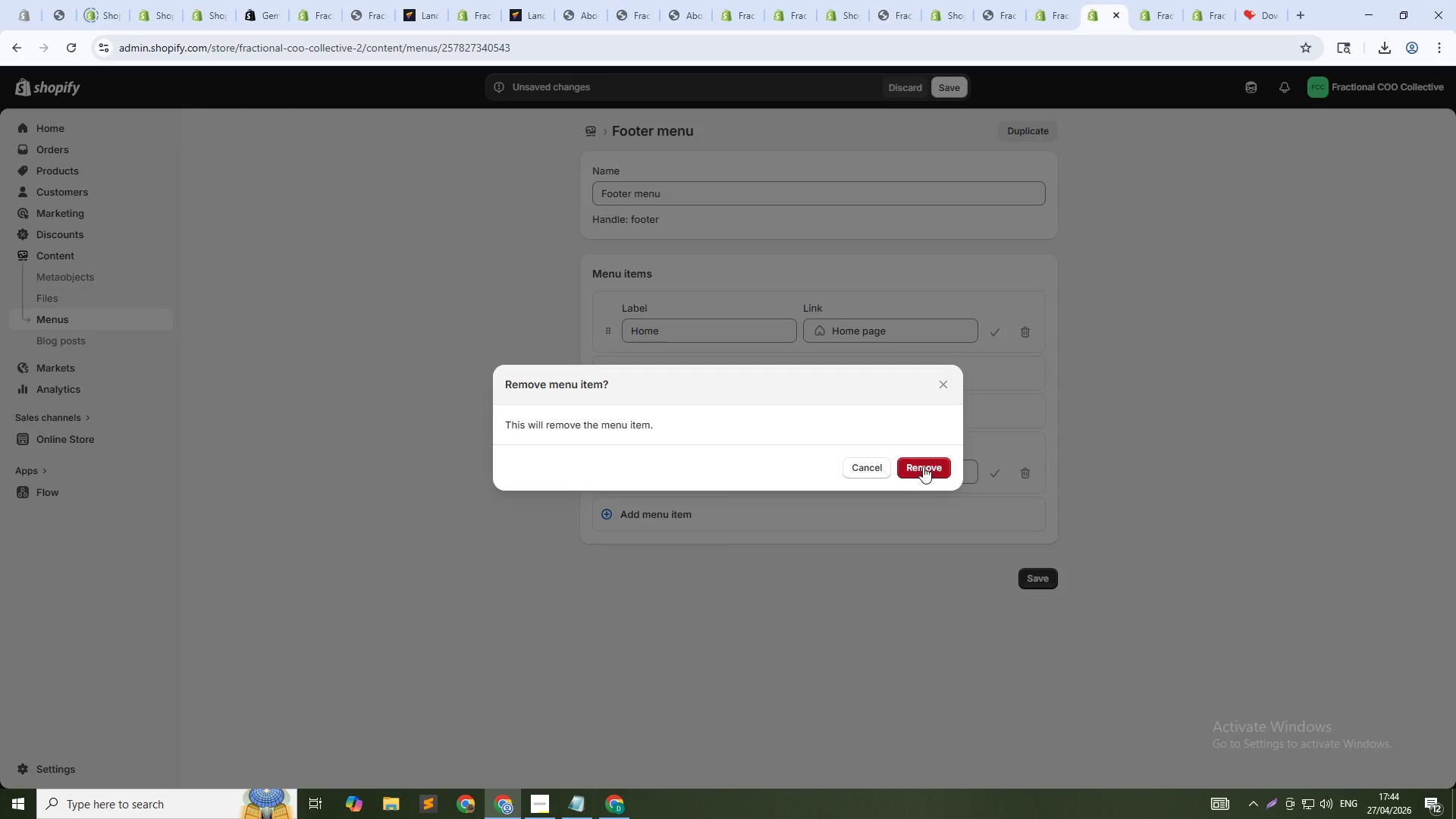 
left_click([923, 466])
 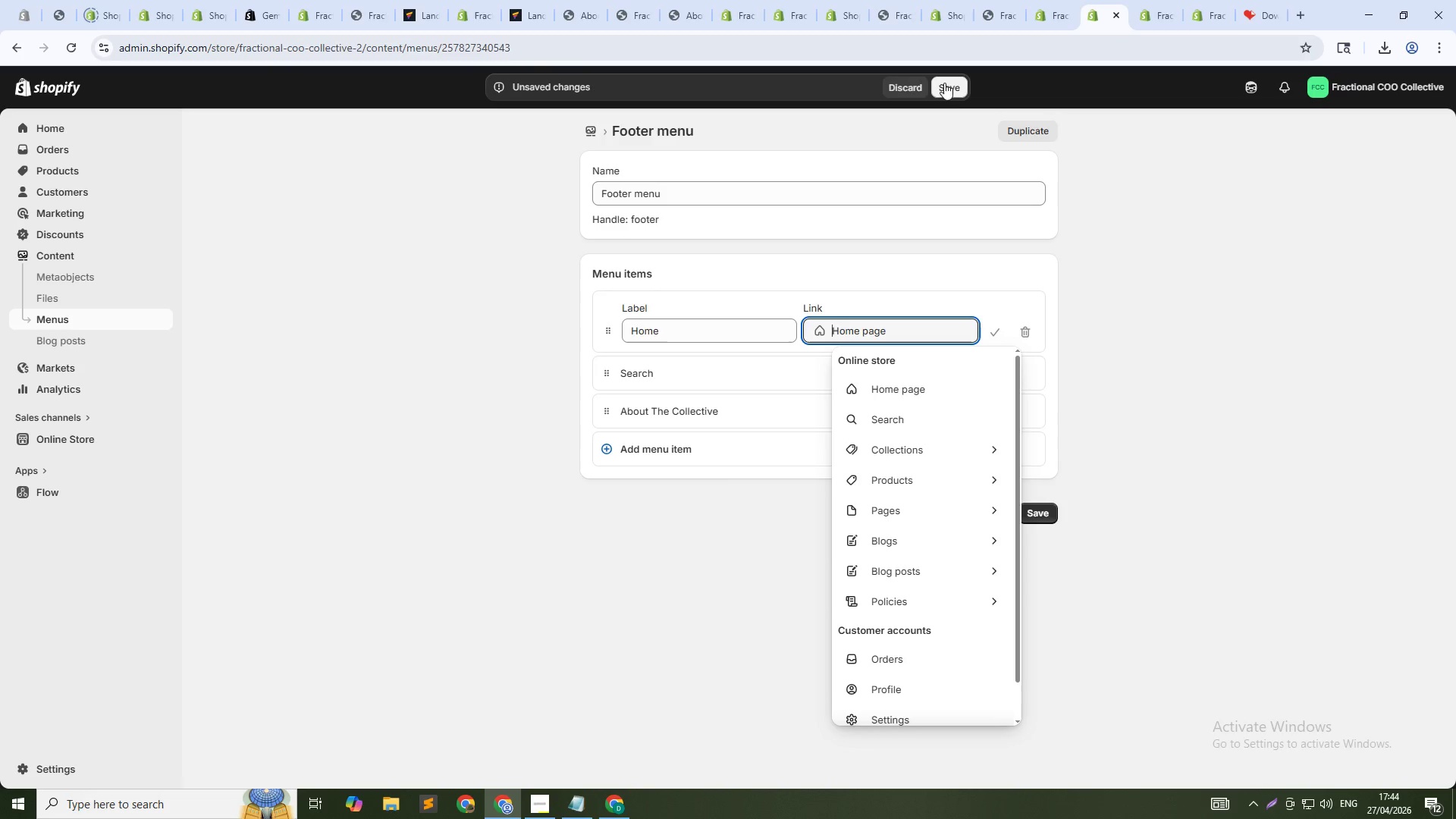 
left_click([947, 90])
 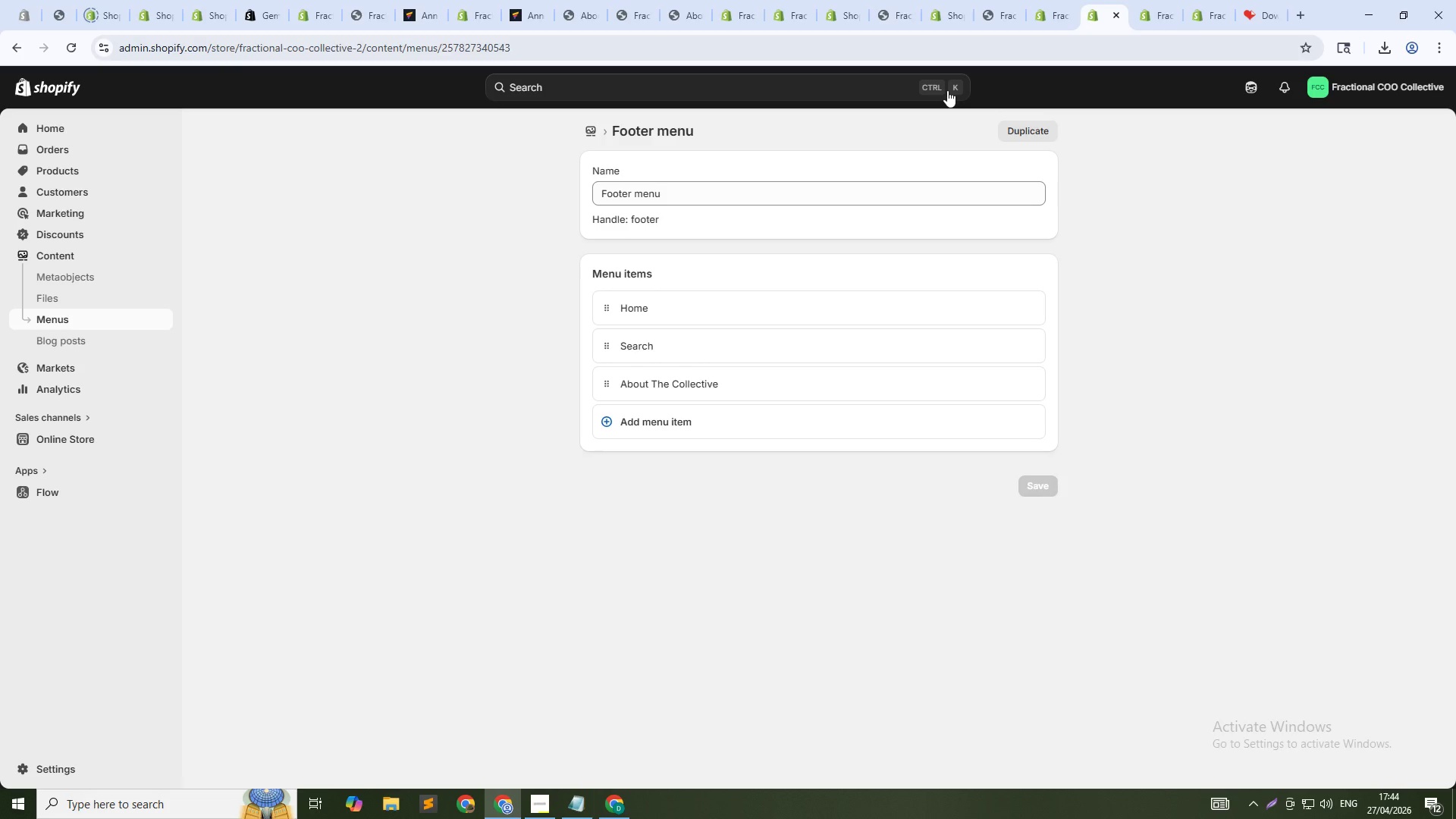 
wait(19.75)
 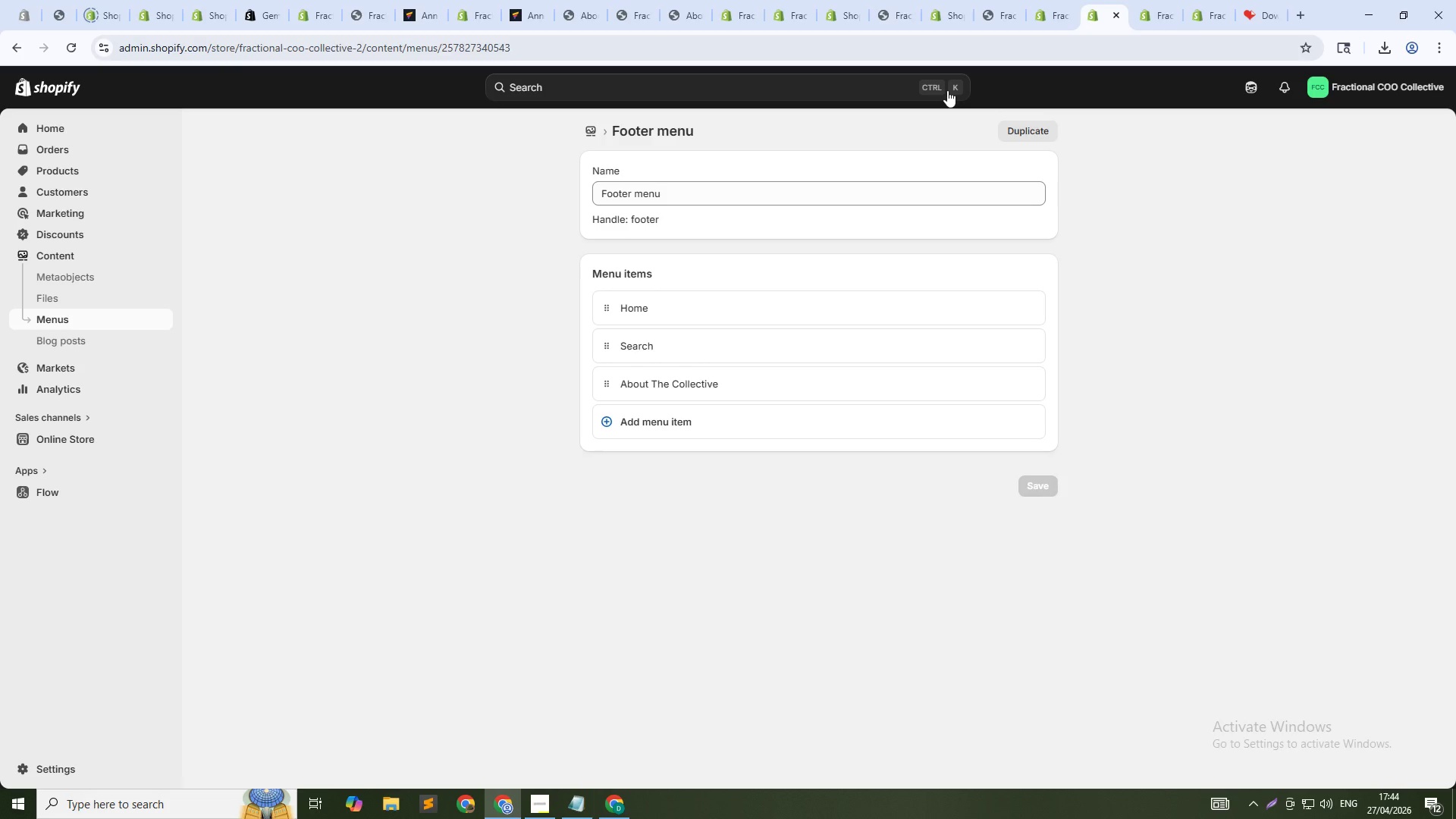 
left_click([1037, 0])
 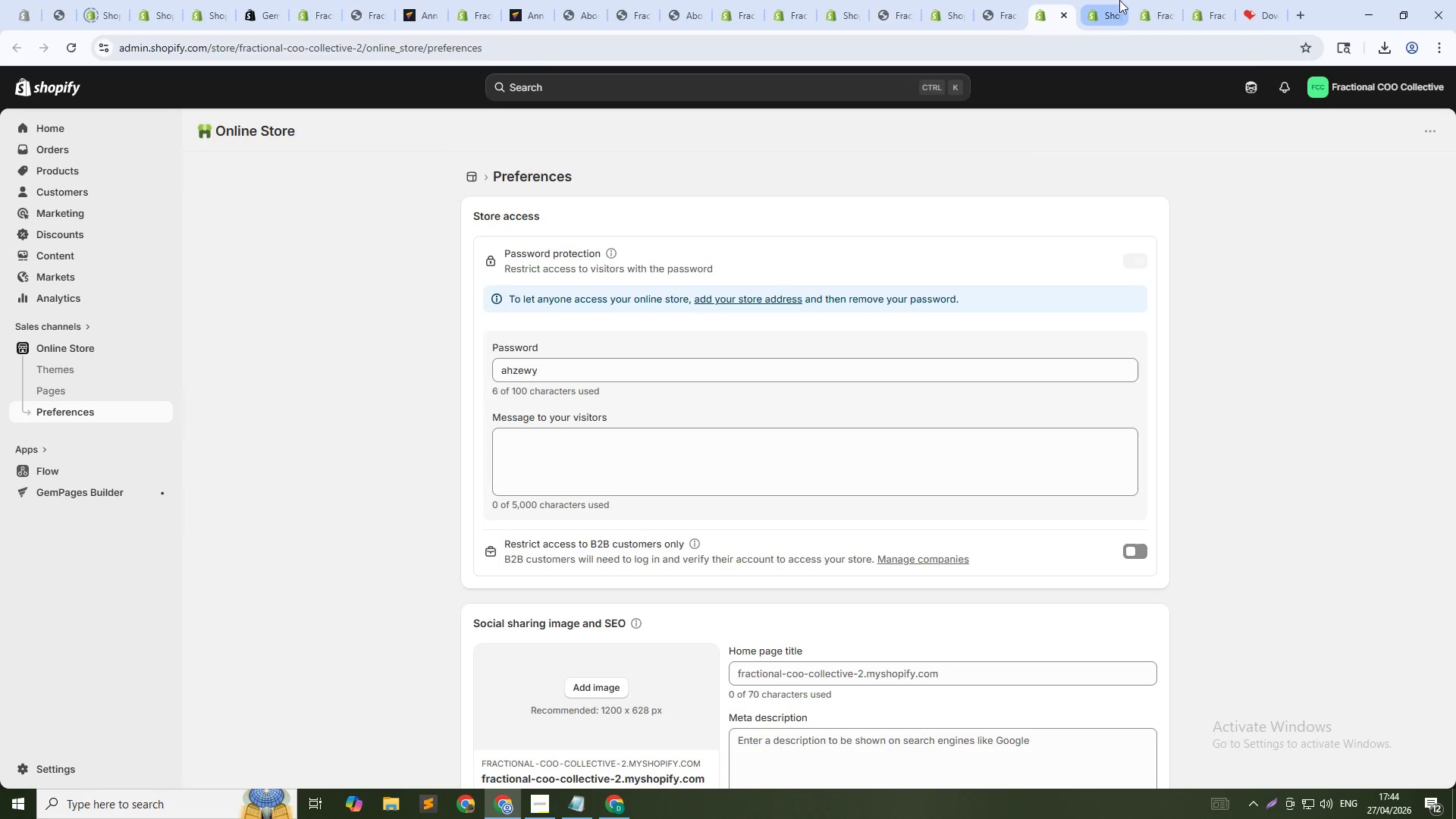 
left_click([1134, 0])
 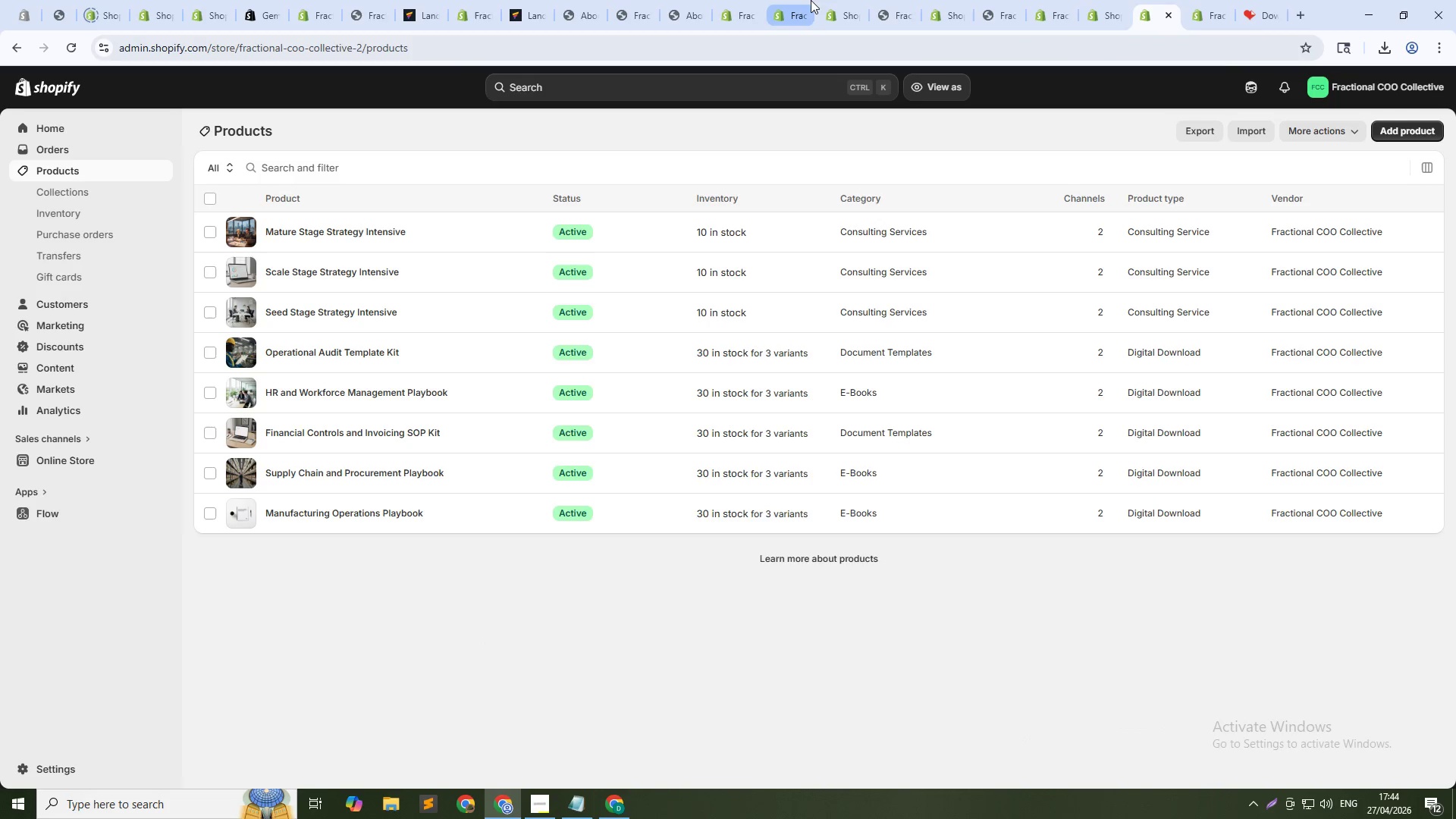 
left_click([803, 0])
 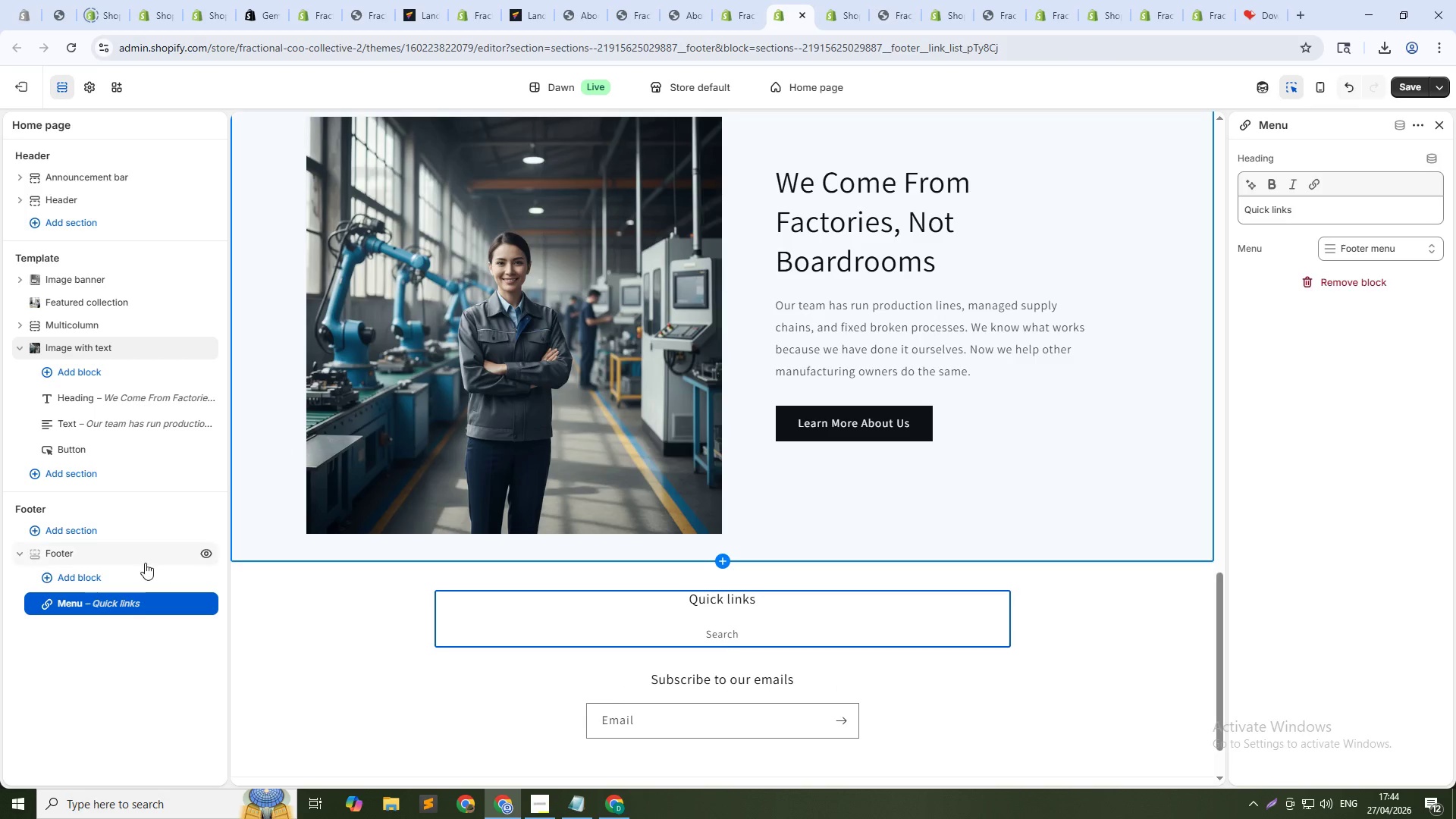 
left_click([90, 574])
 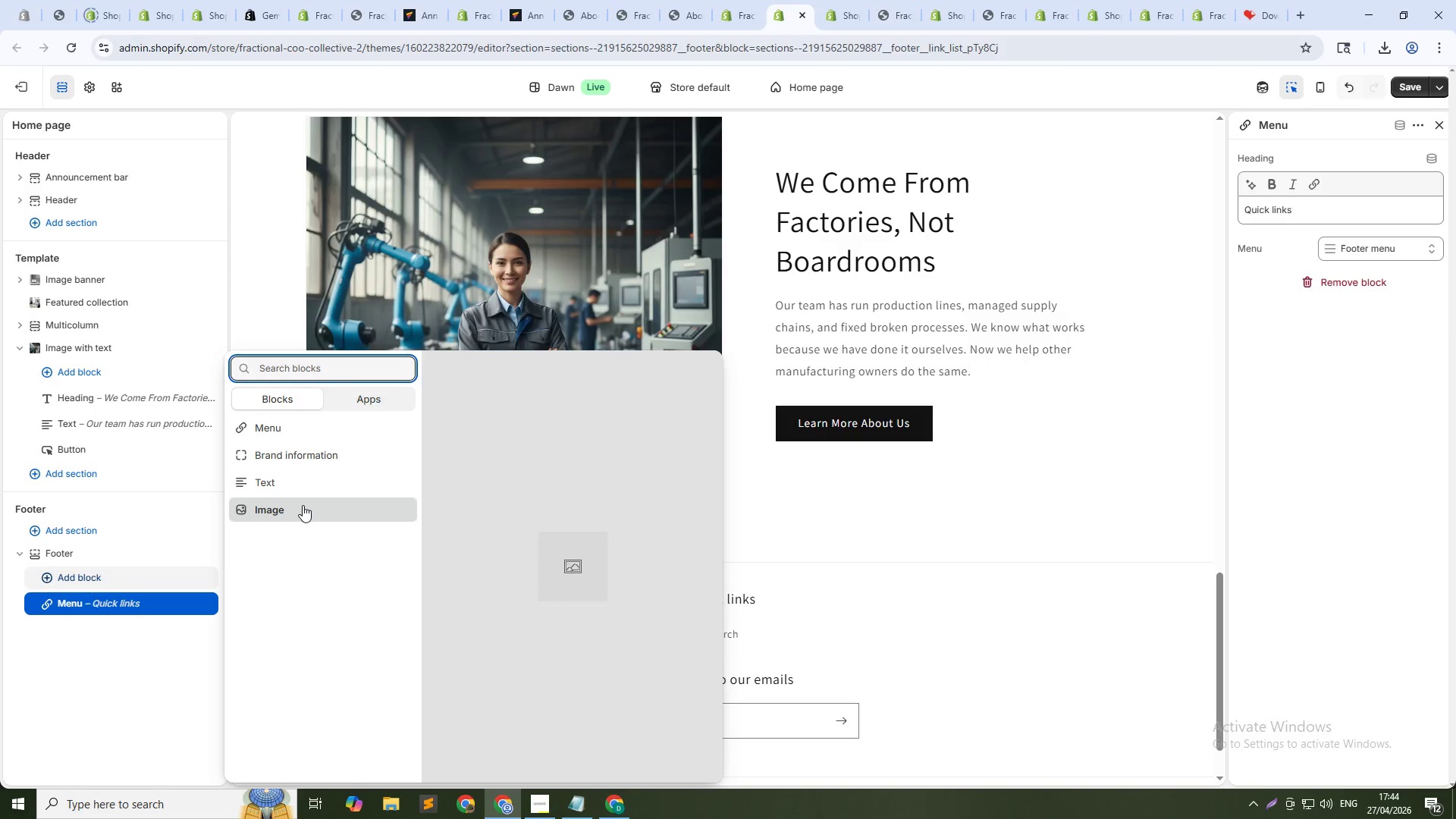 
left_click([303, 505])
 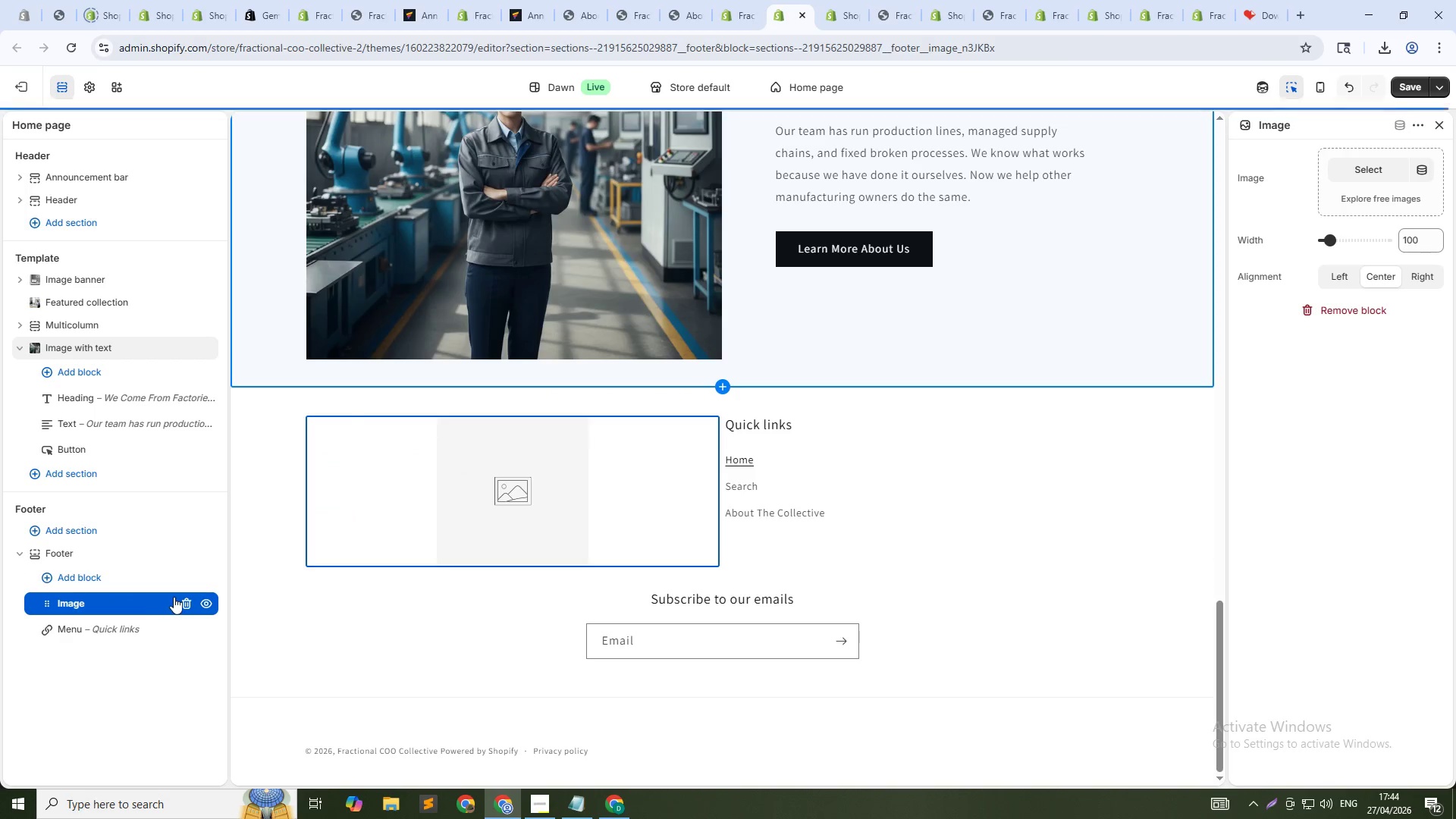 
left_click([187, 600])
 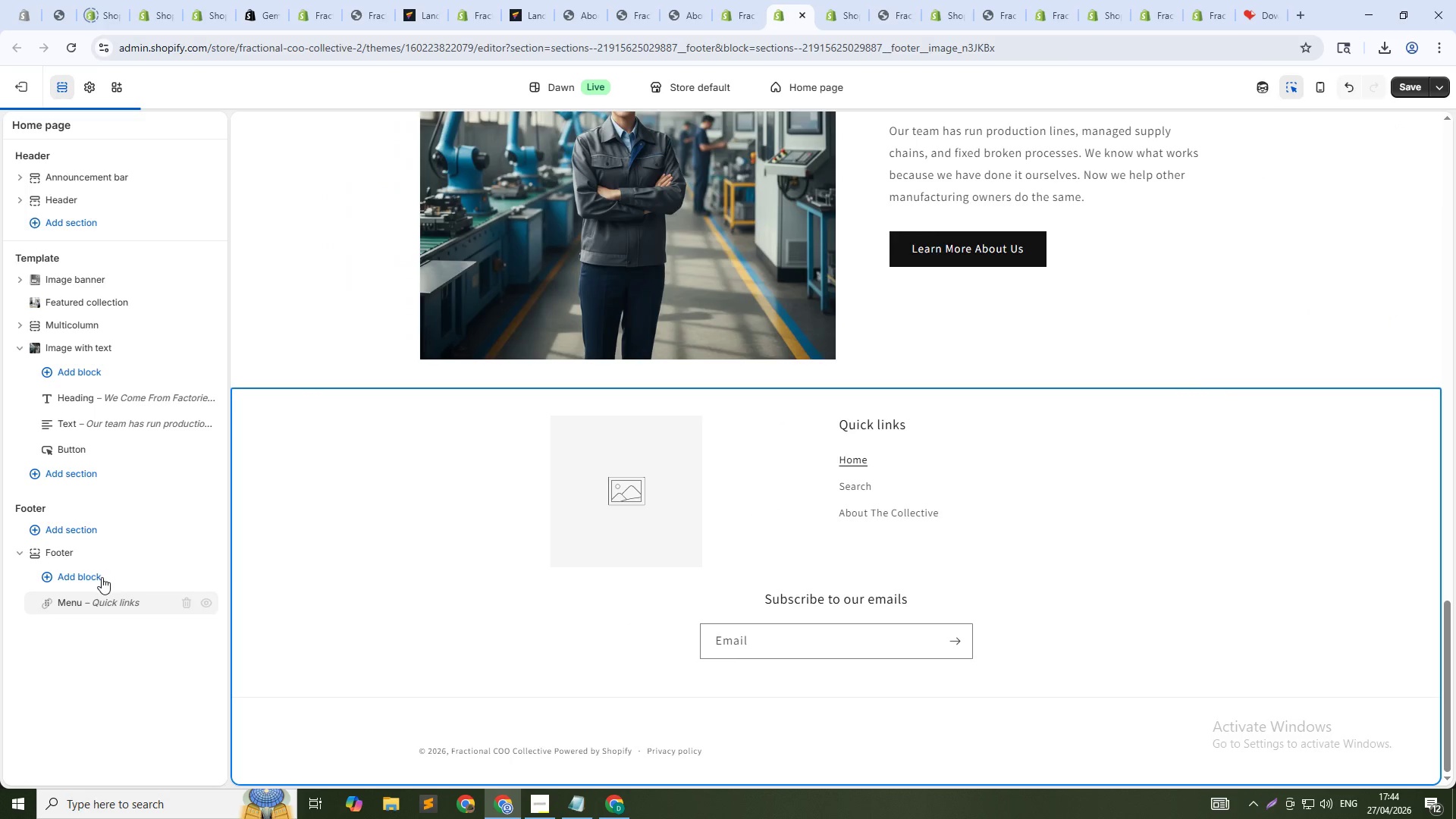 
left_click([93, 574])
 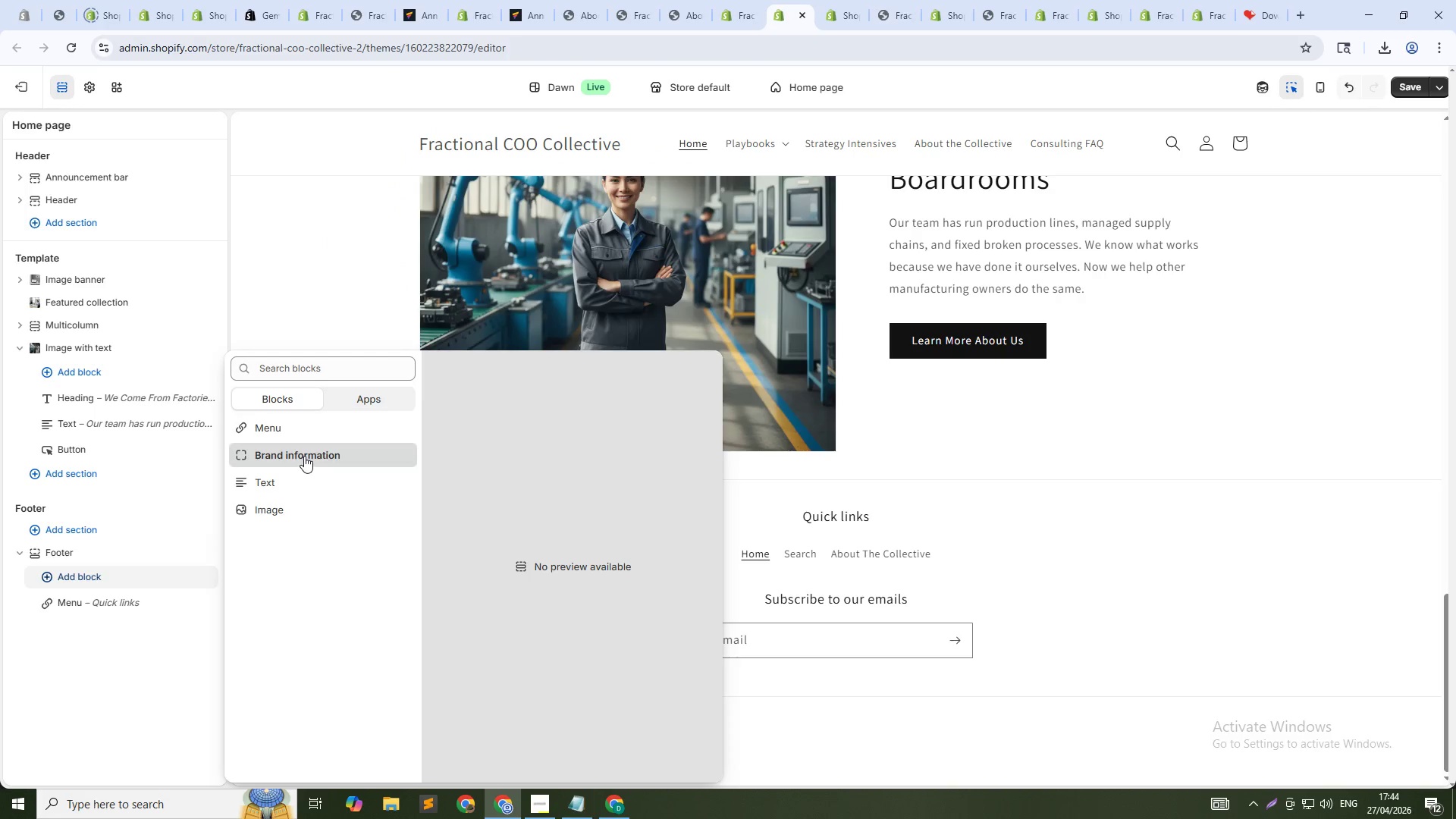 
mouse_move([307, 497])
 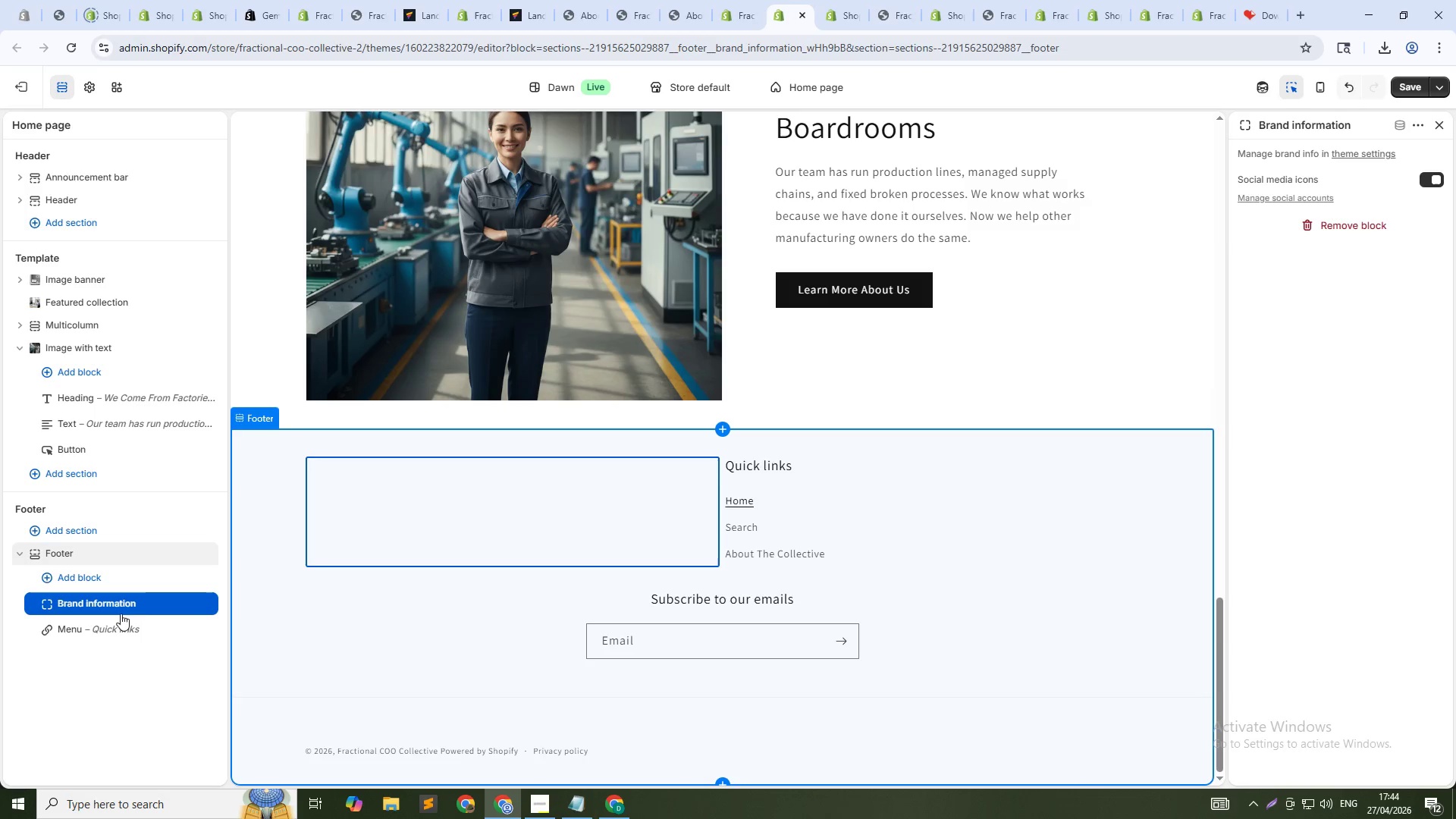 
left_click([183, 603])
 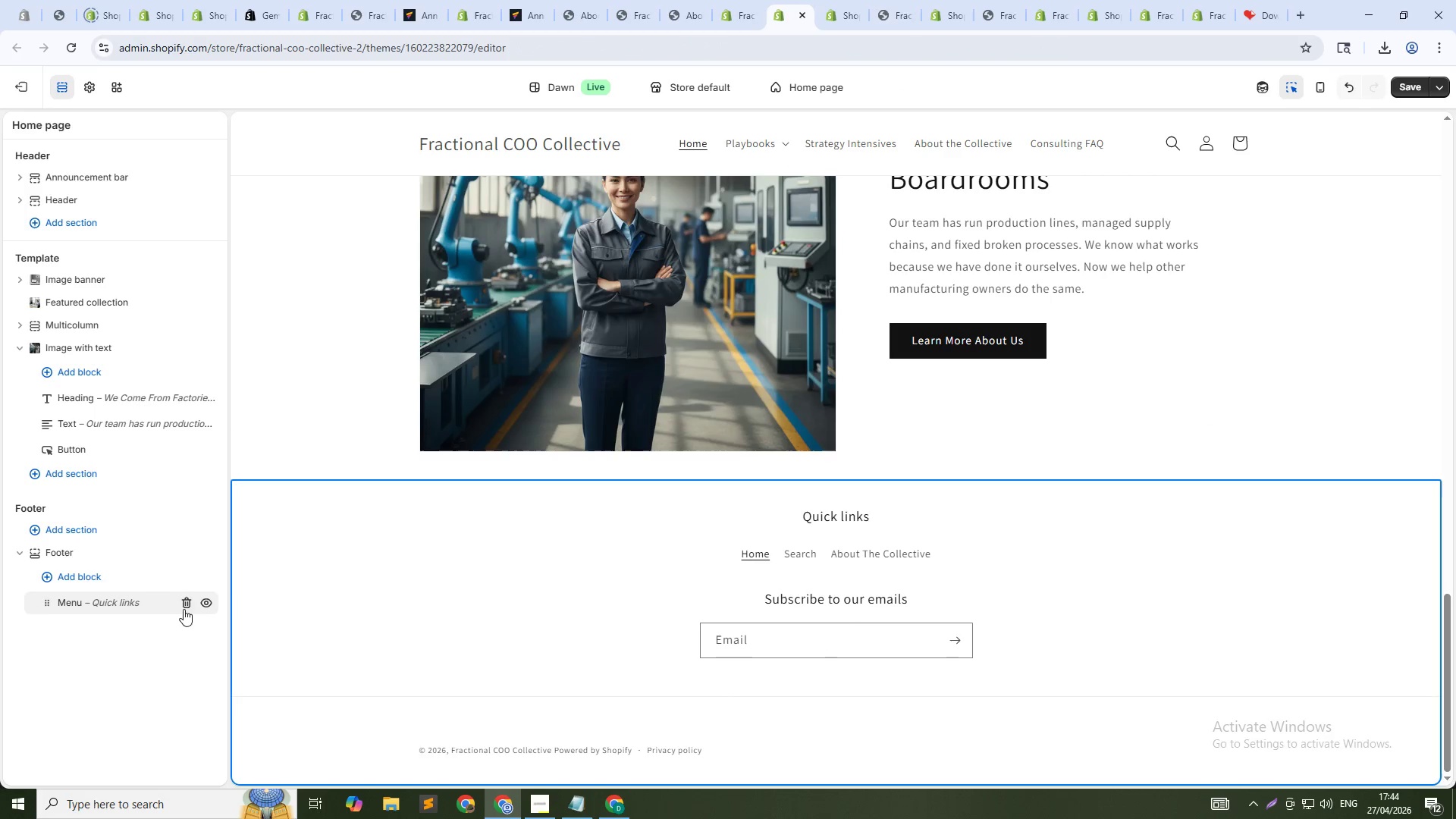 
left_click([184, 607])
 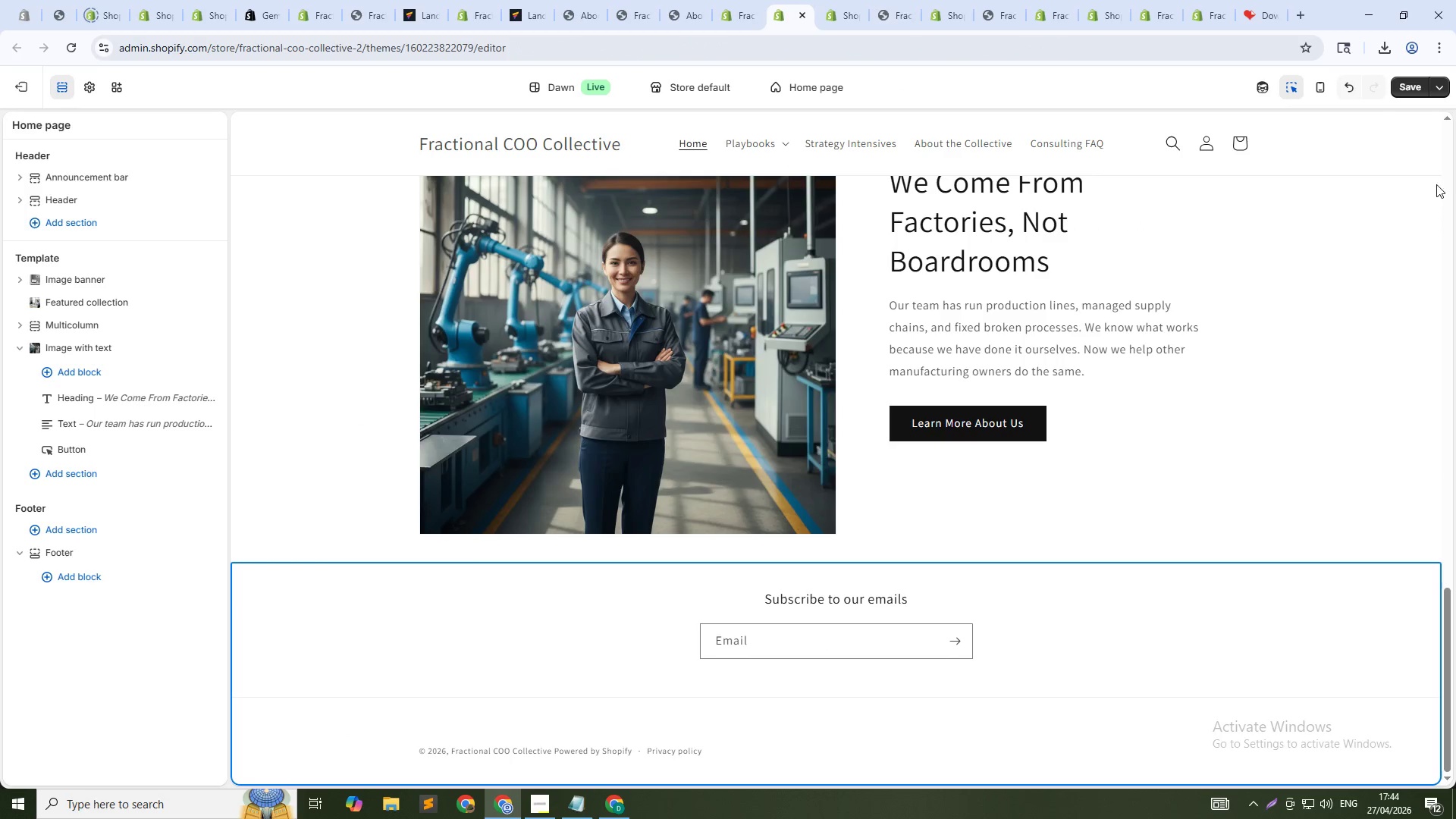 
left_click([1410, 87])
 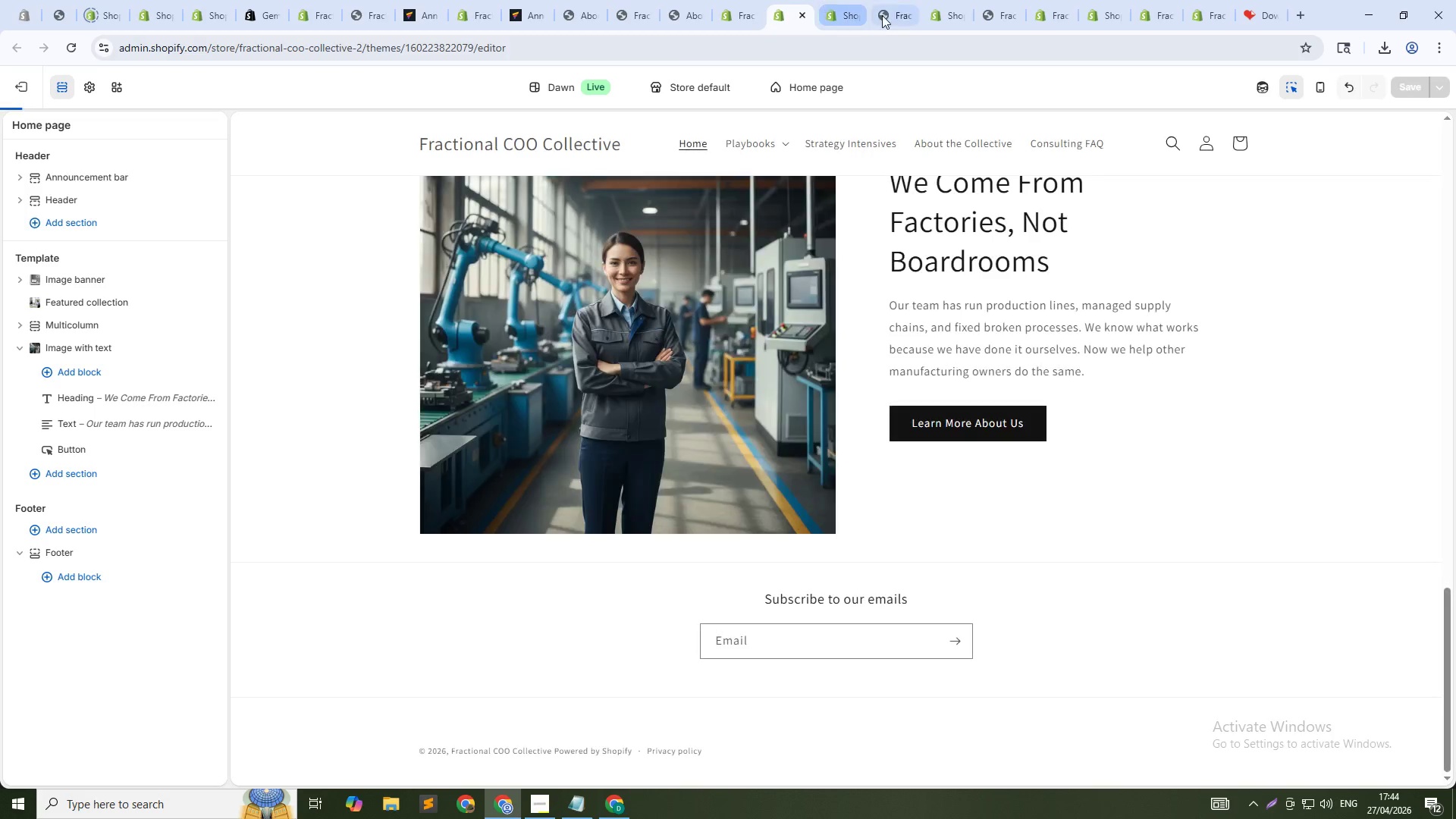 
left_click([888, 3])
 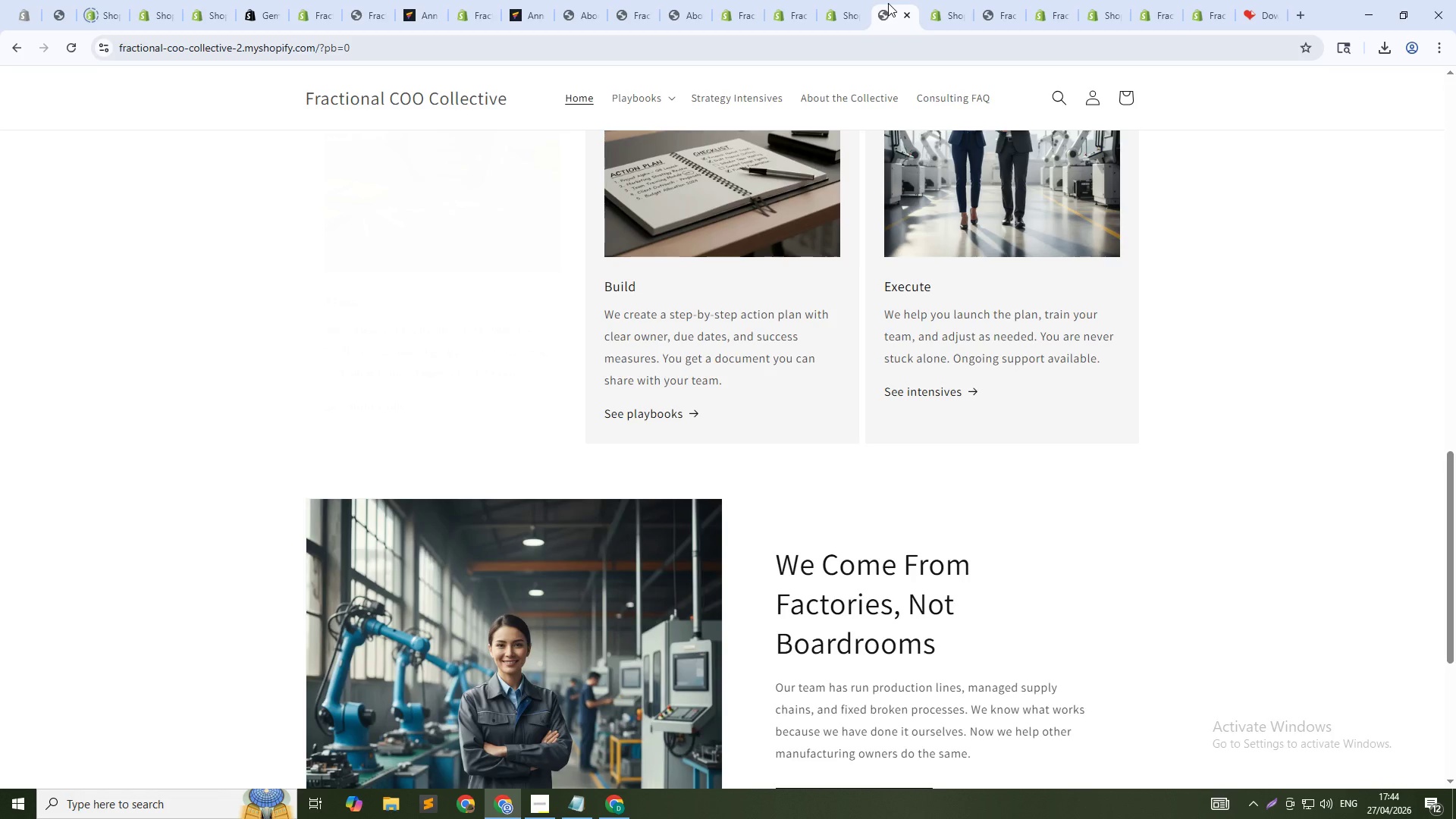 
key(Control+Shift+R)
 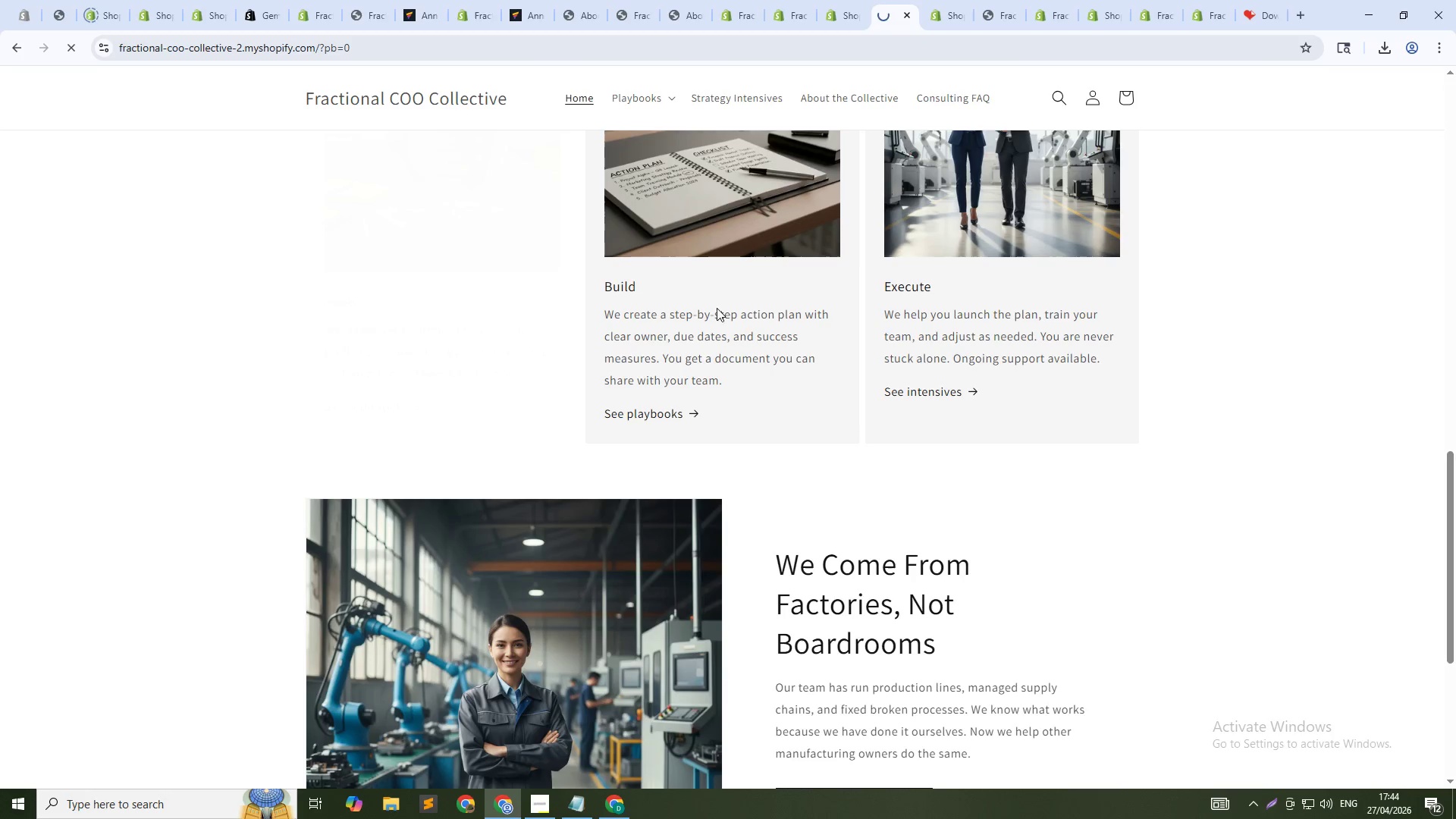 
scroll: coordinate [698, 341], scroll_direction: up, amount: 5.0
 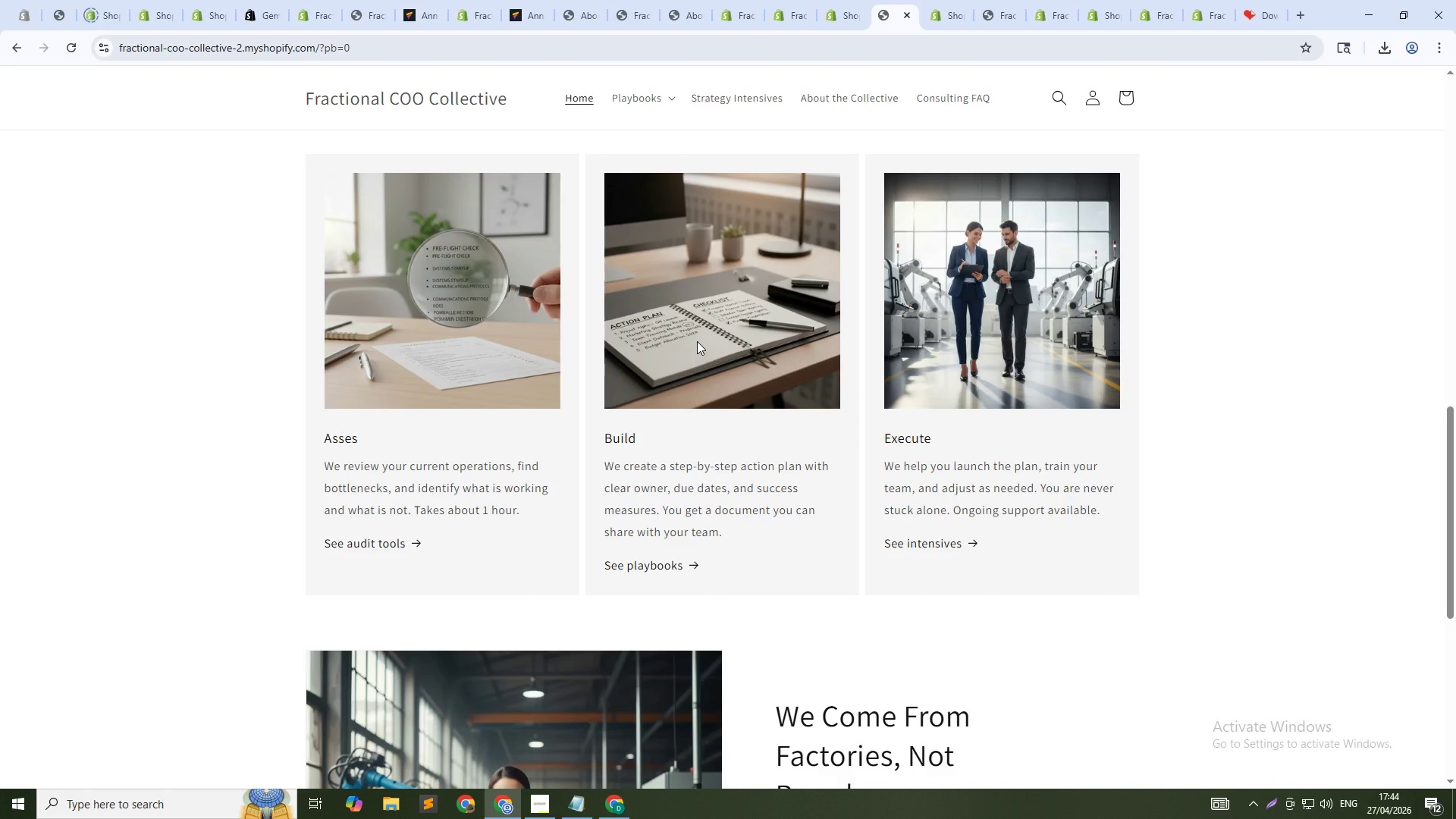 
key(Alt+Tab)
 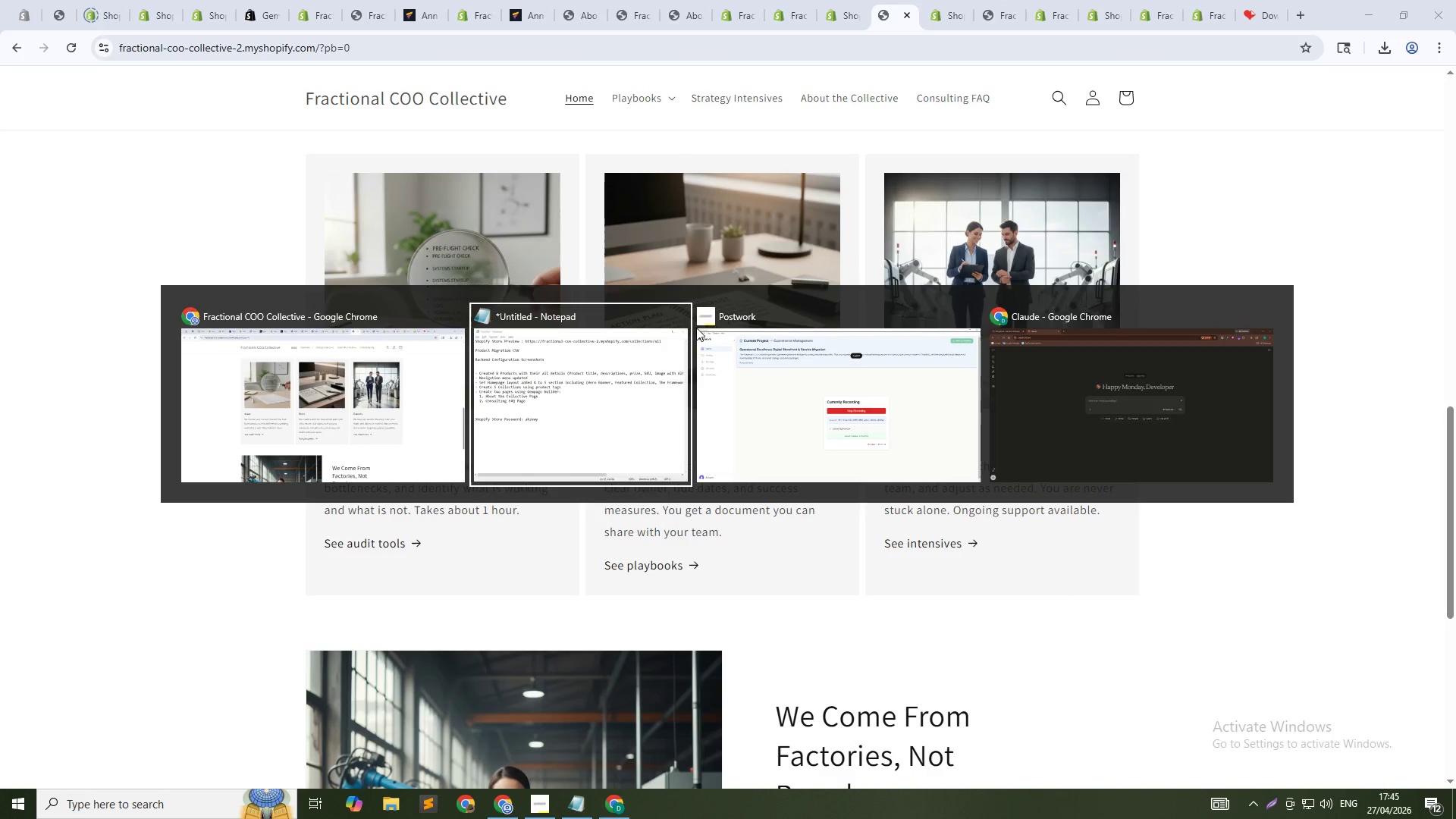 
key(Alt+Tab)